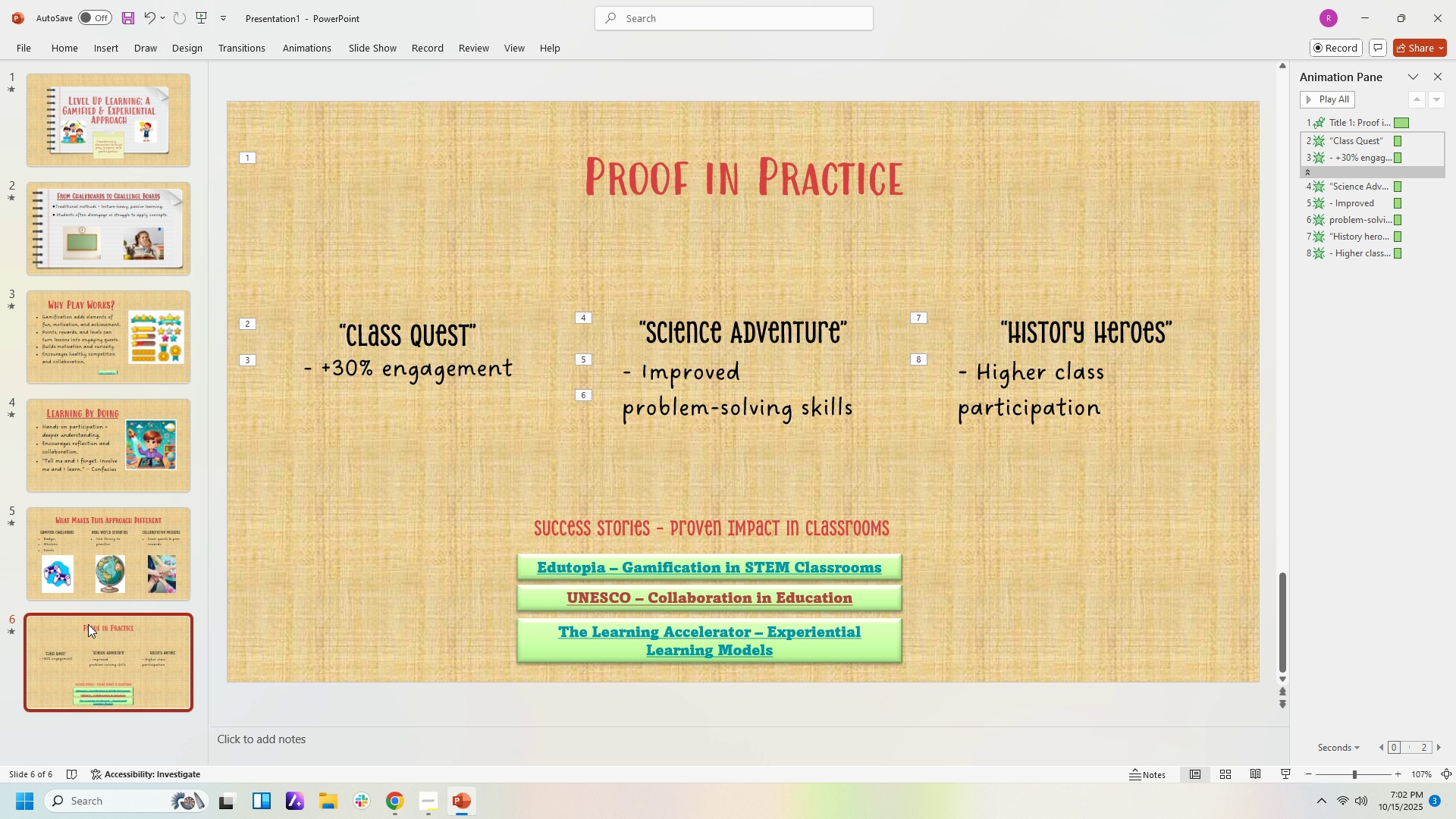 
wait(5.45)
 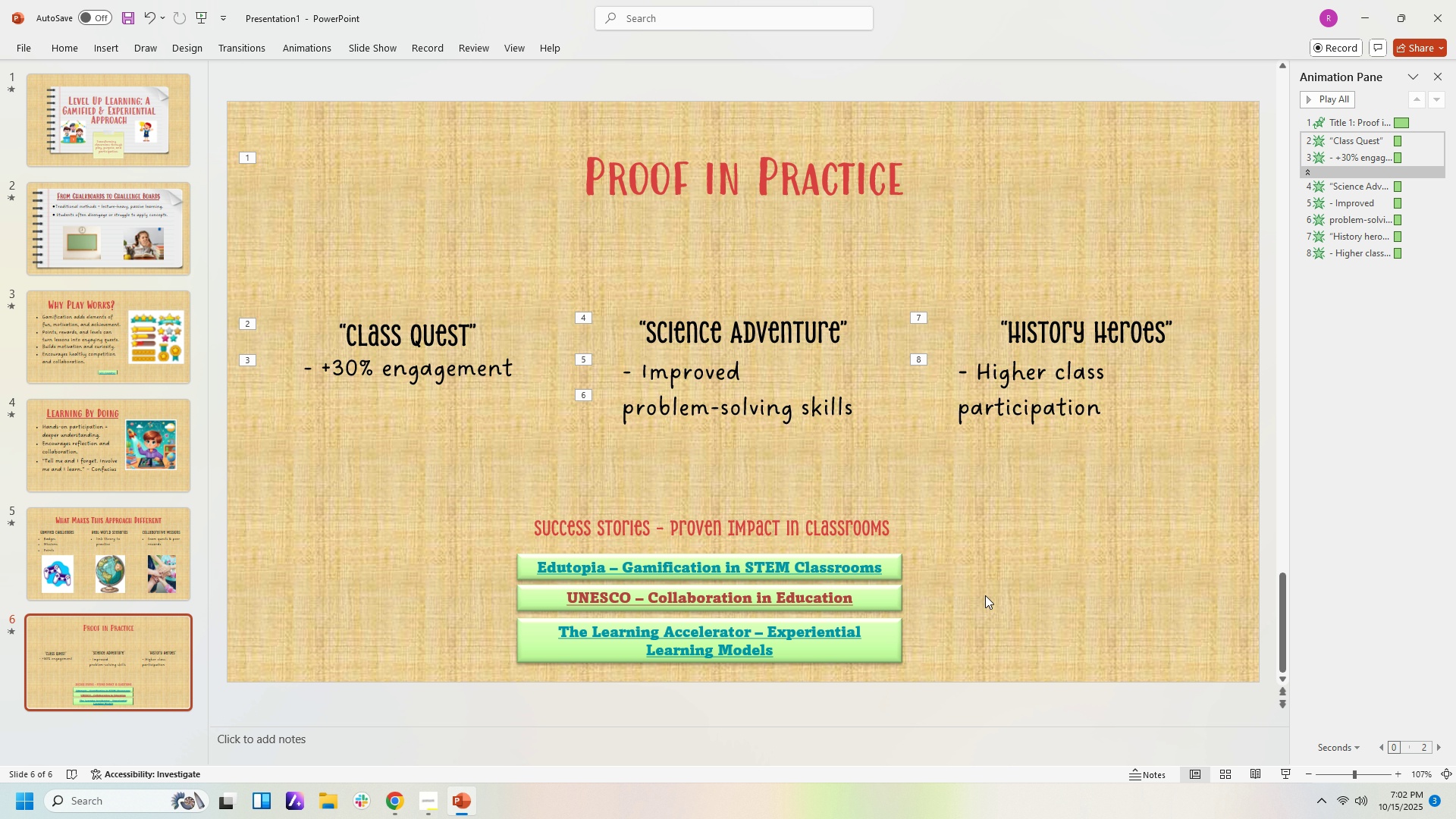 
left_click([11, 49])
 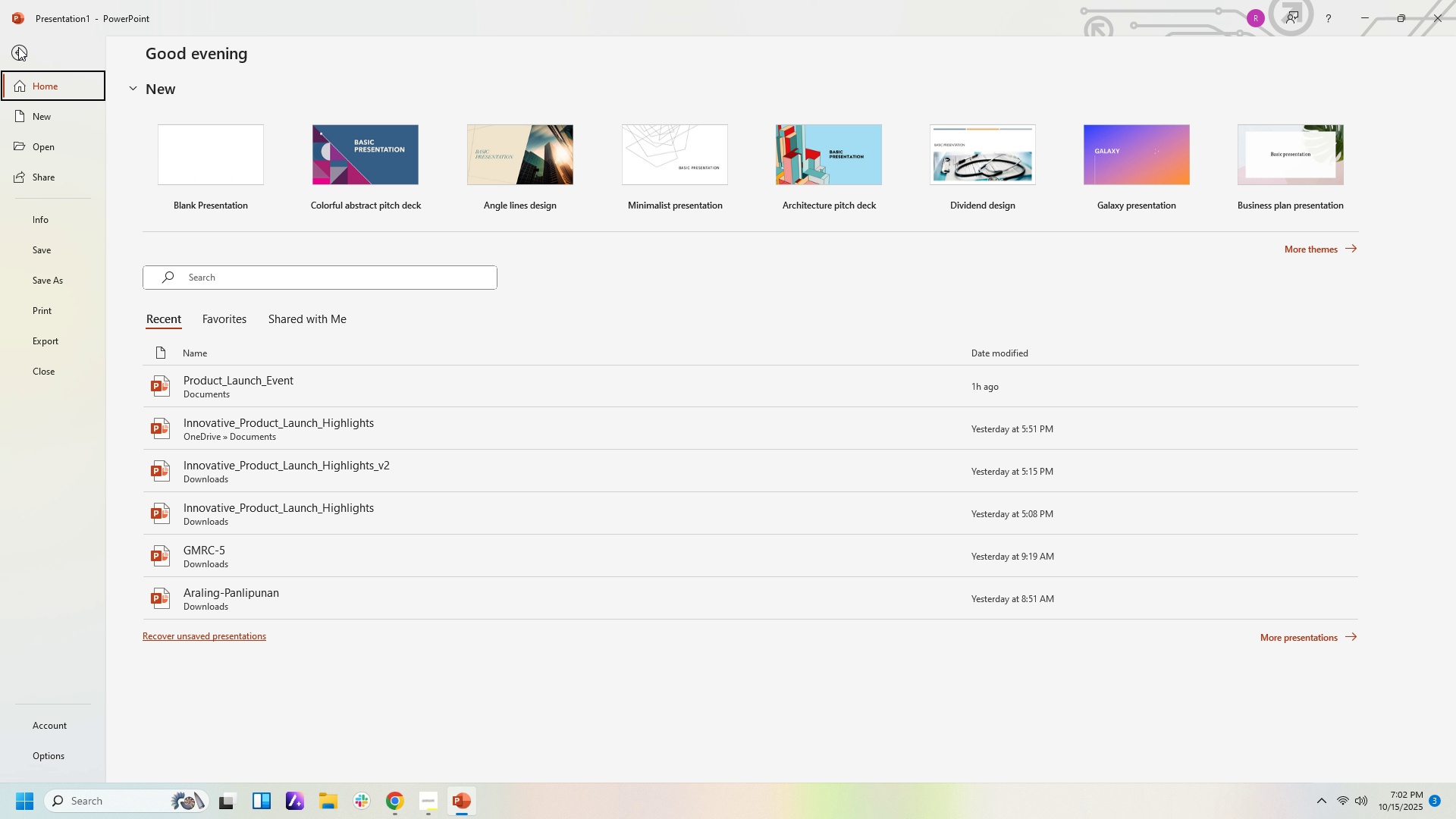 
left_click([20, 52])
 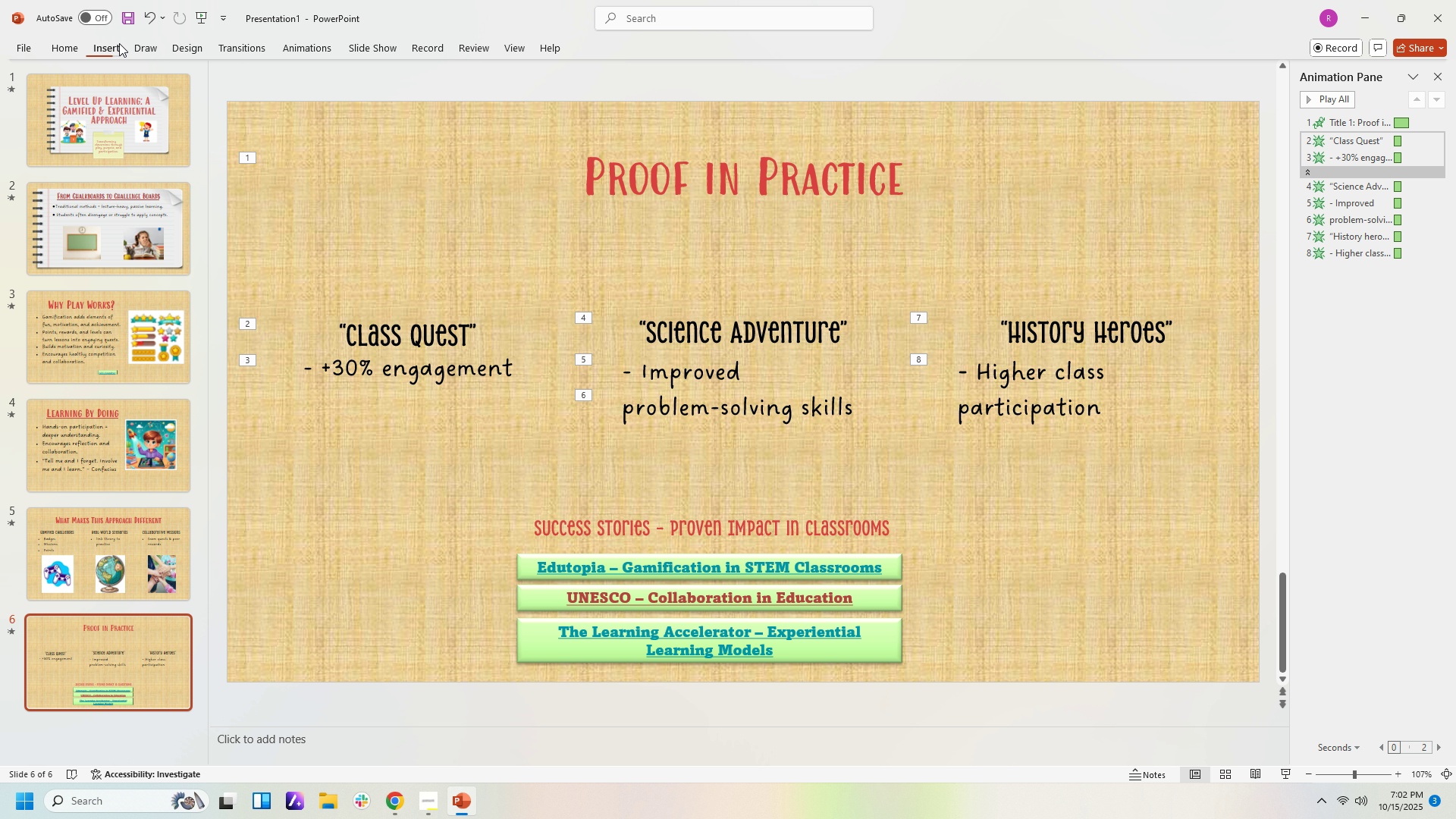 
left_click([119, 43])
 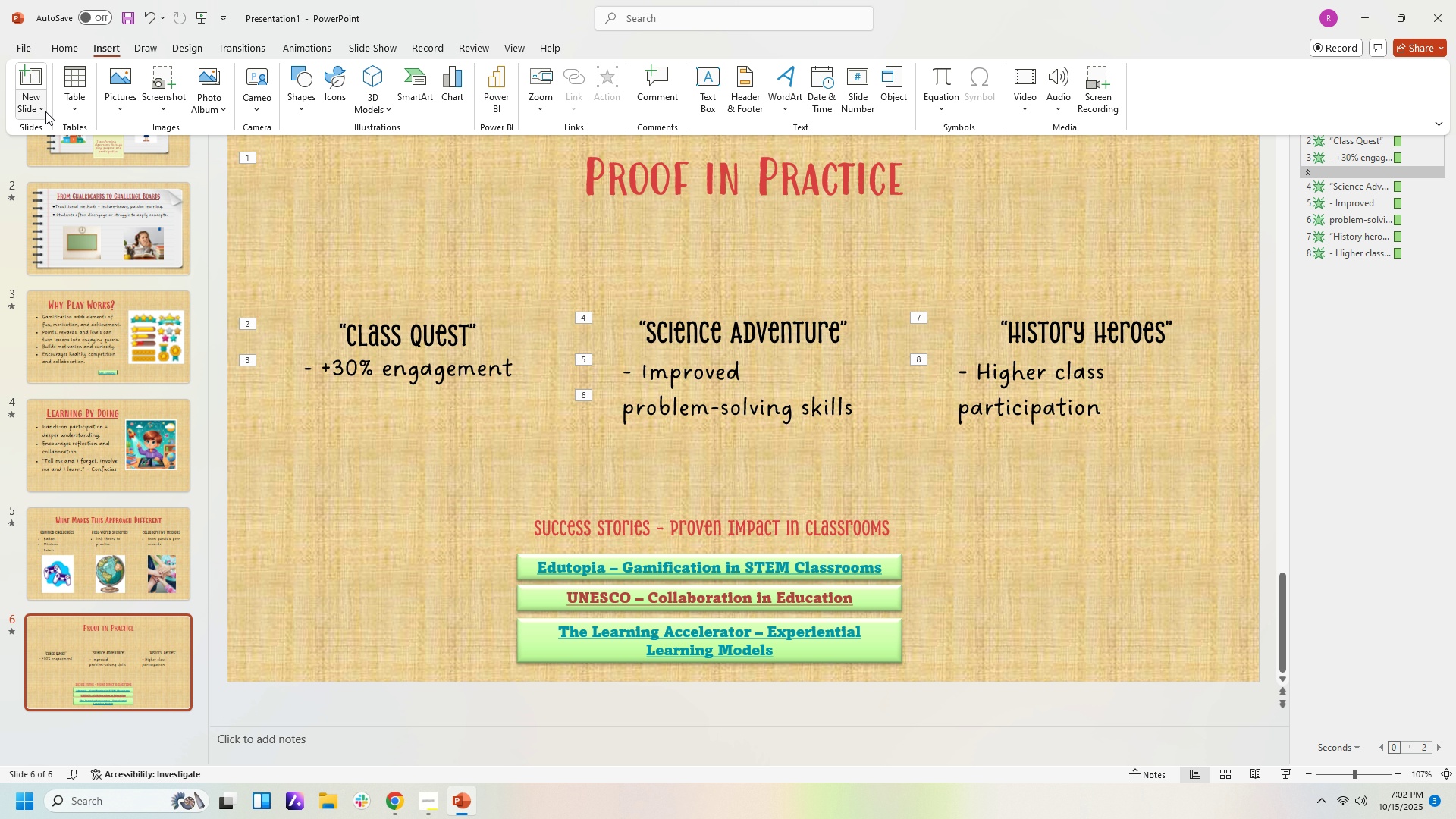 
left_click([39, 111])
 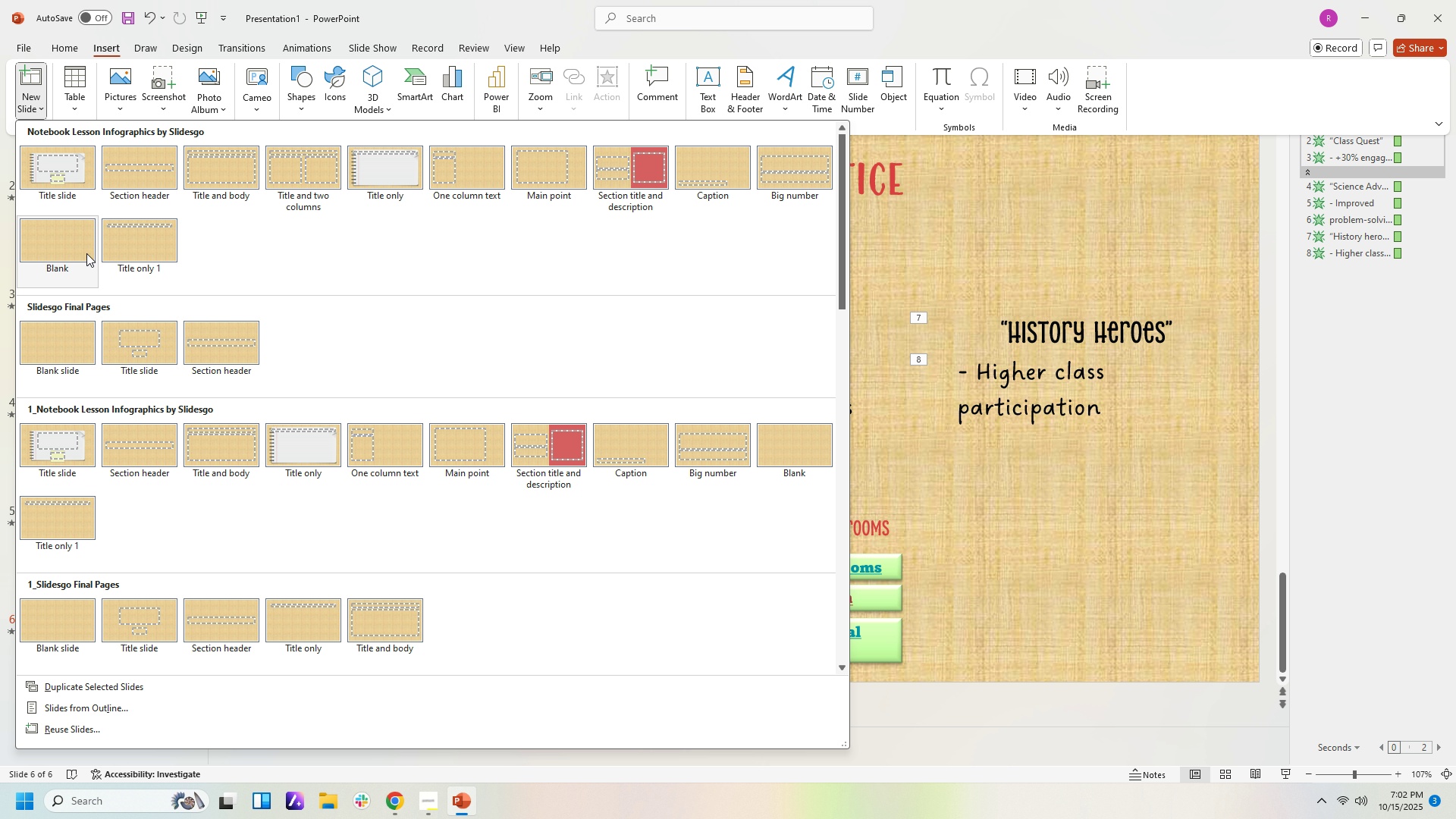 
left_click([86, 253])
 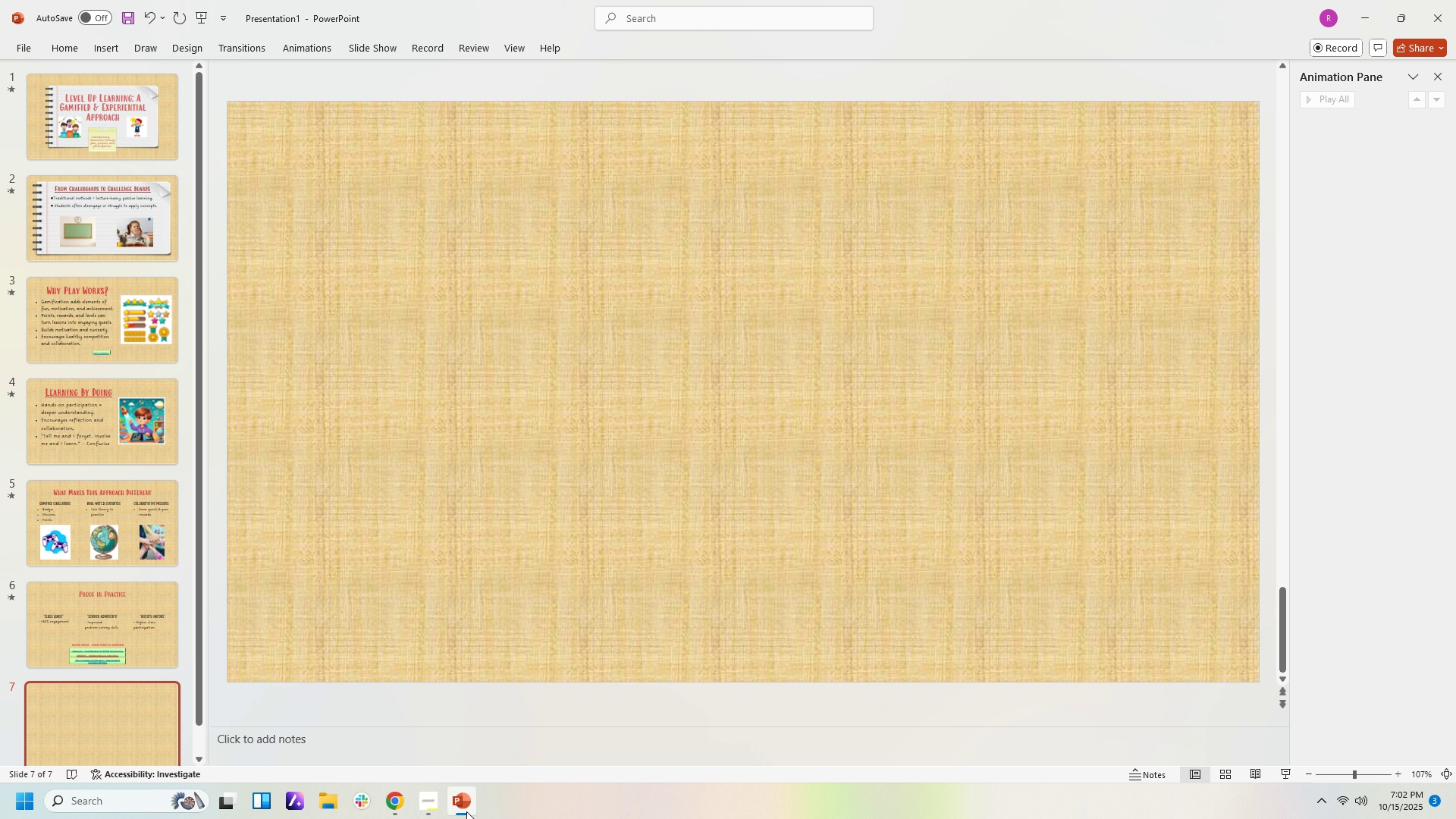 
left_click([466, 811])
 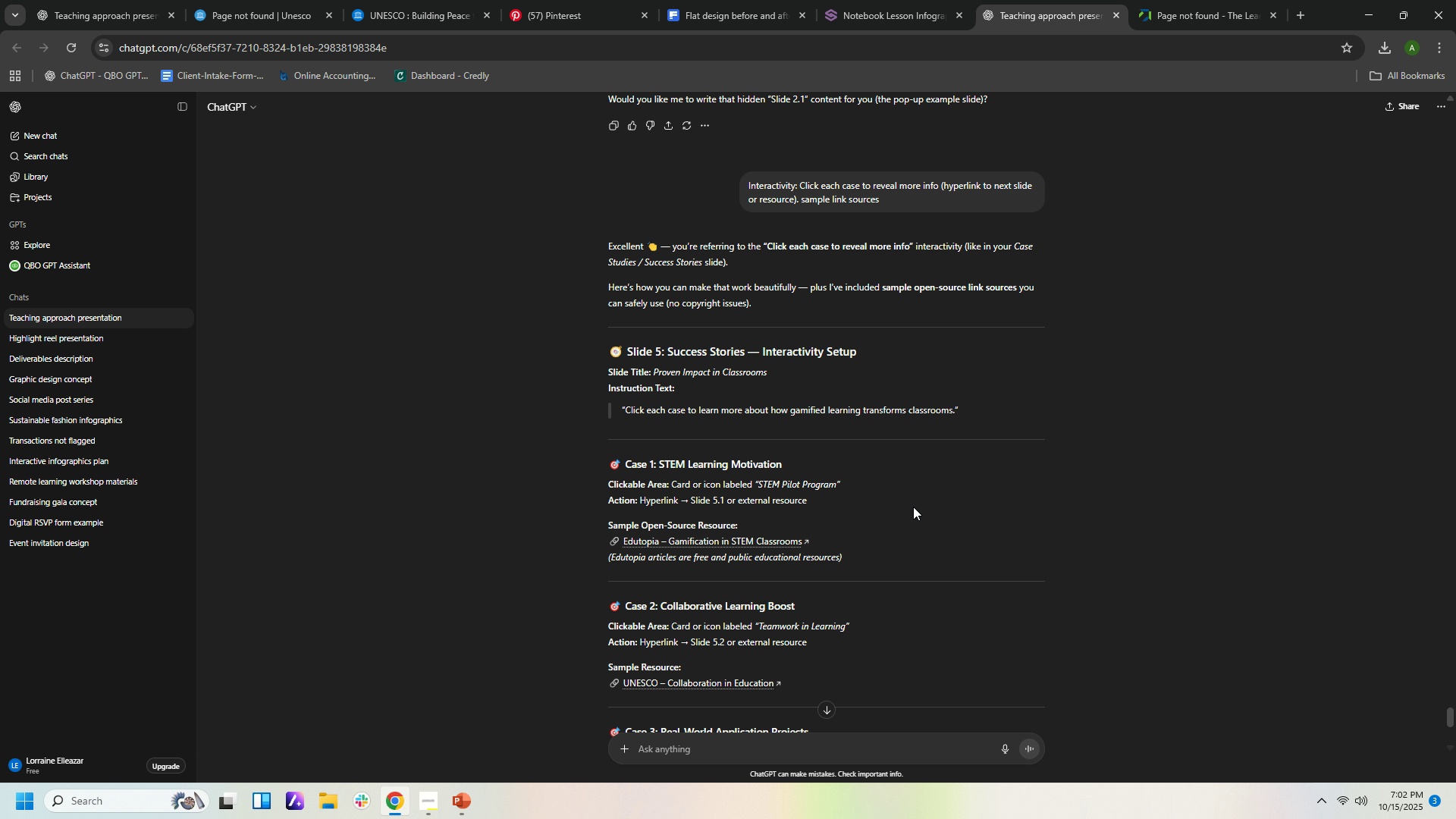 
scroll: coordinate [959, 515], scroll_direction: up, amount: 67.0
 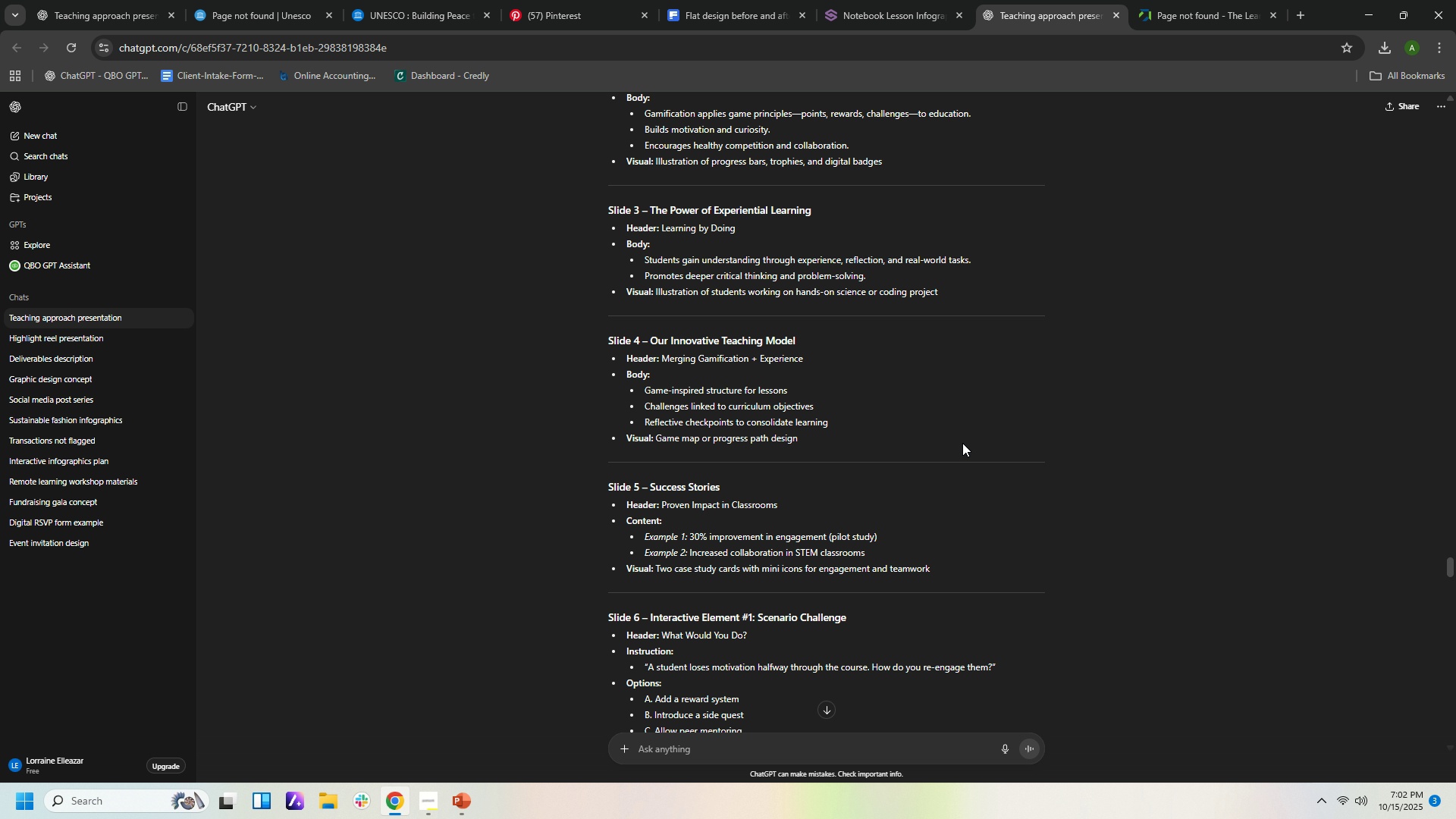 
wait(10.44)
 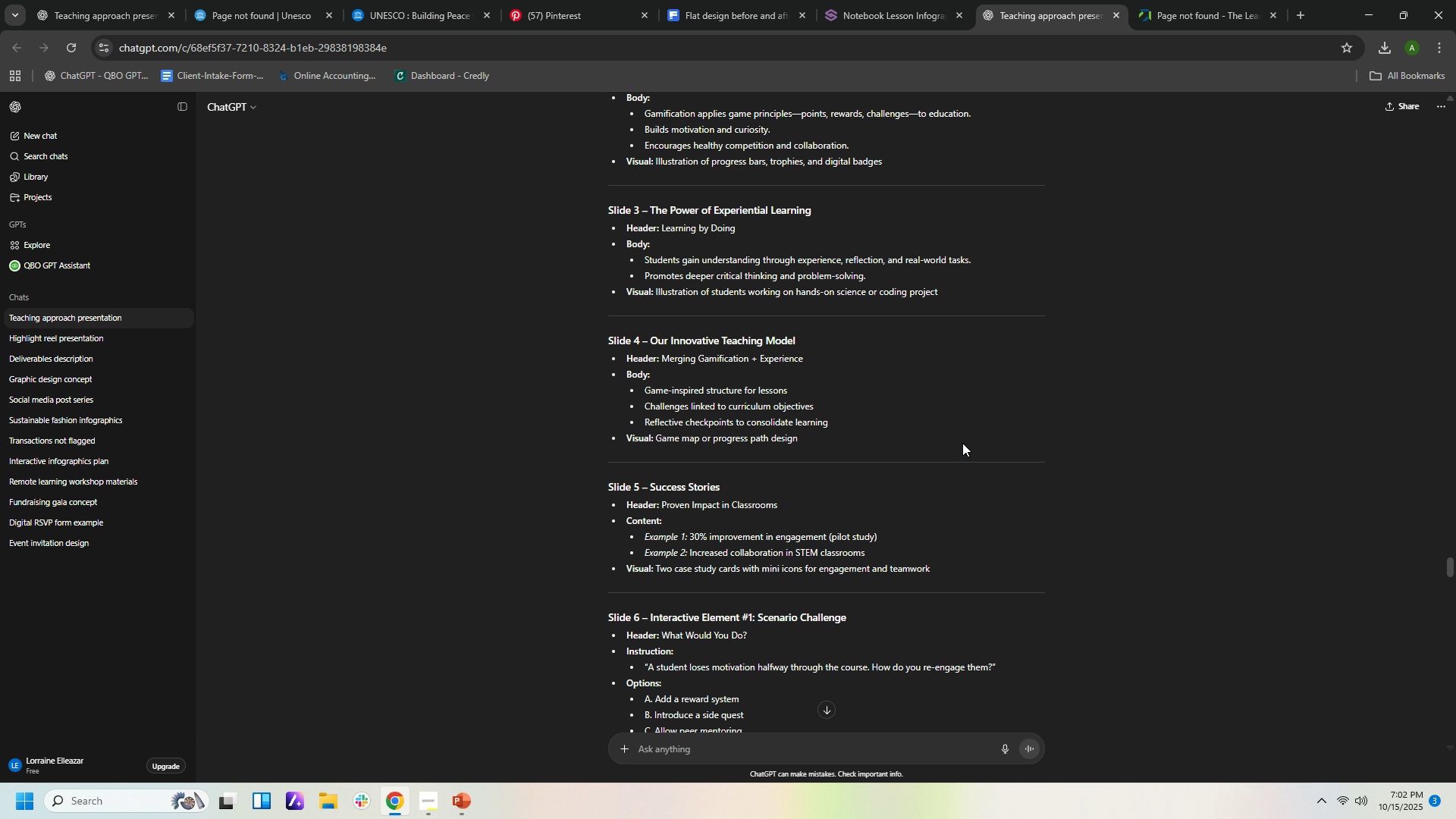 
scroll: coordinate [1020, 430], scroll_direction: up, amount: 42.0
 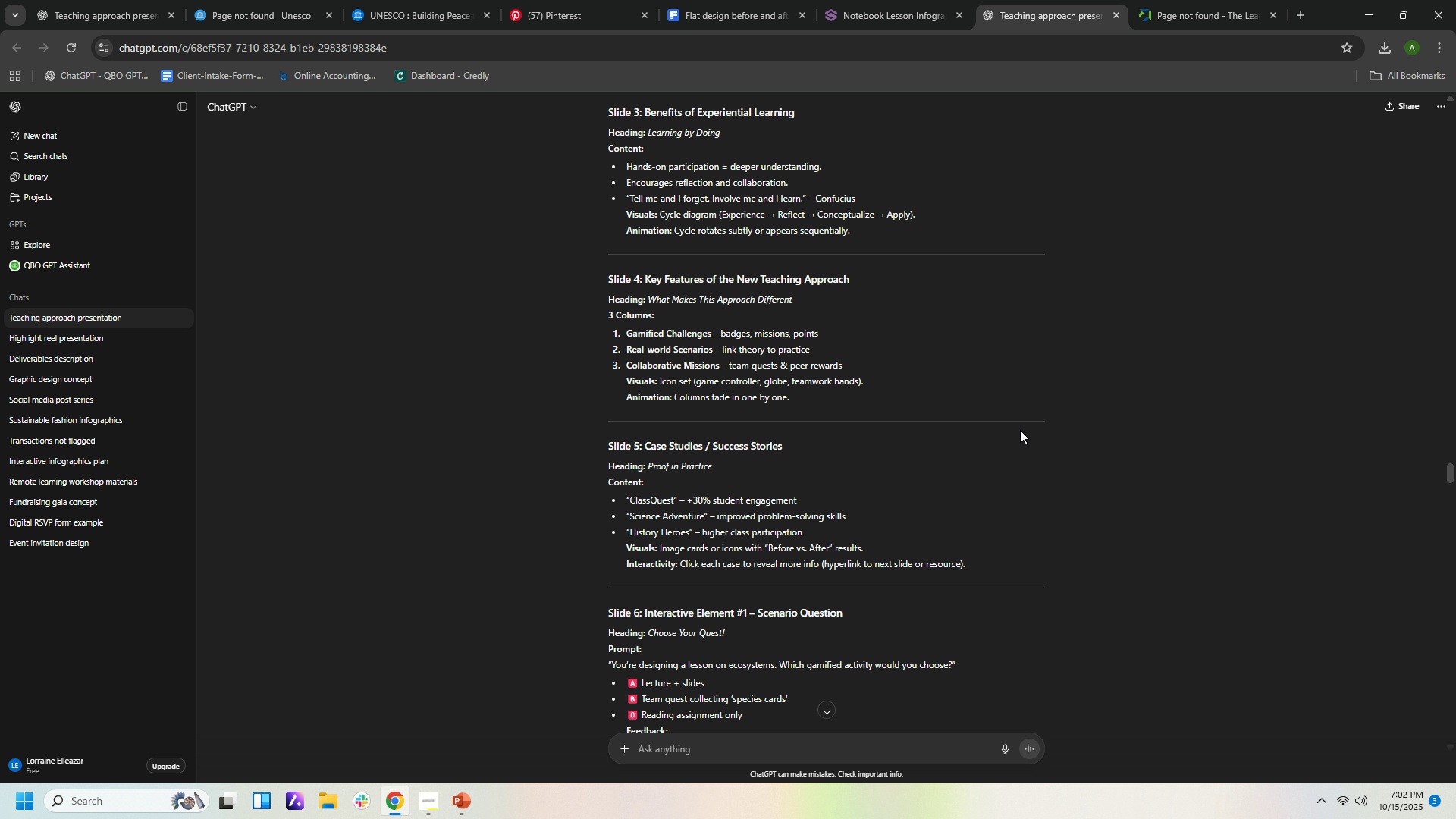 
scroll: coordinate [1020, 430], scroll_direction: down, amount: 4.0
 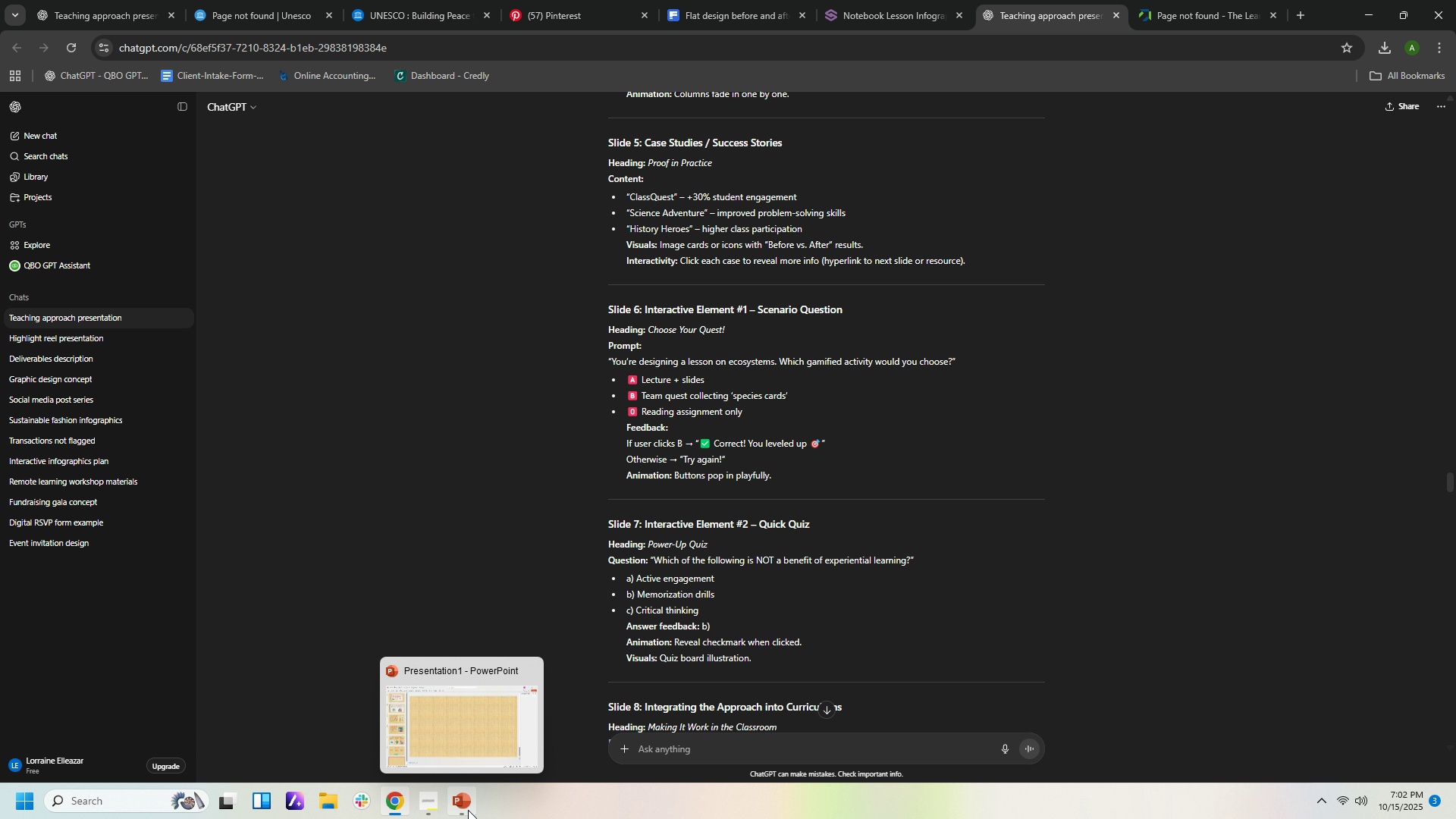 
wait(9.2)
 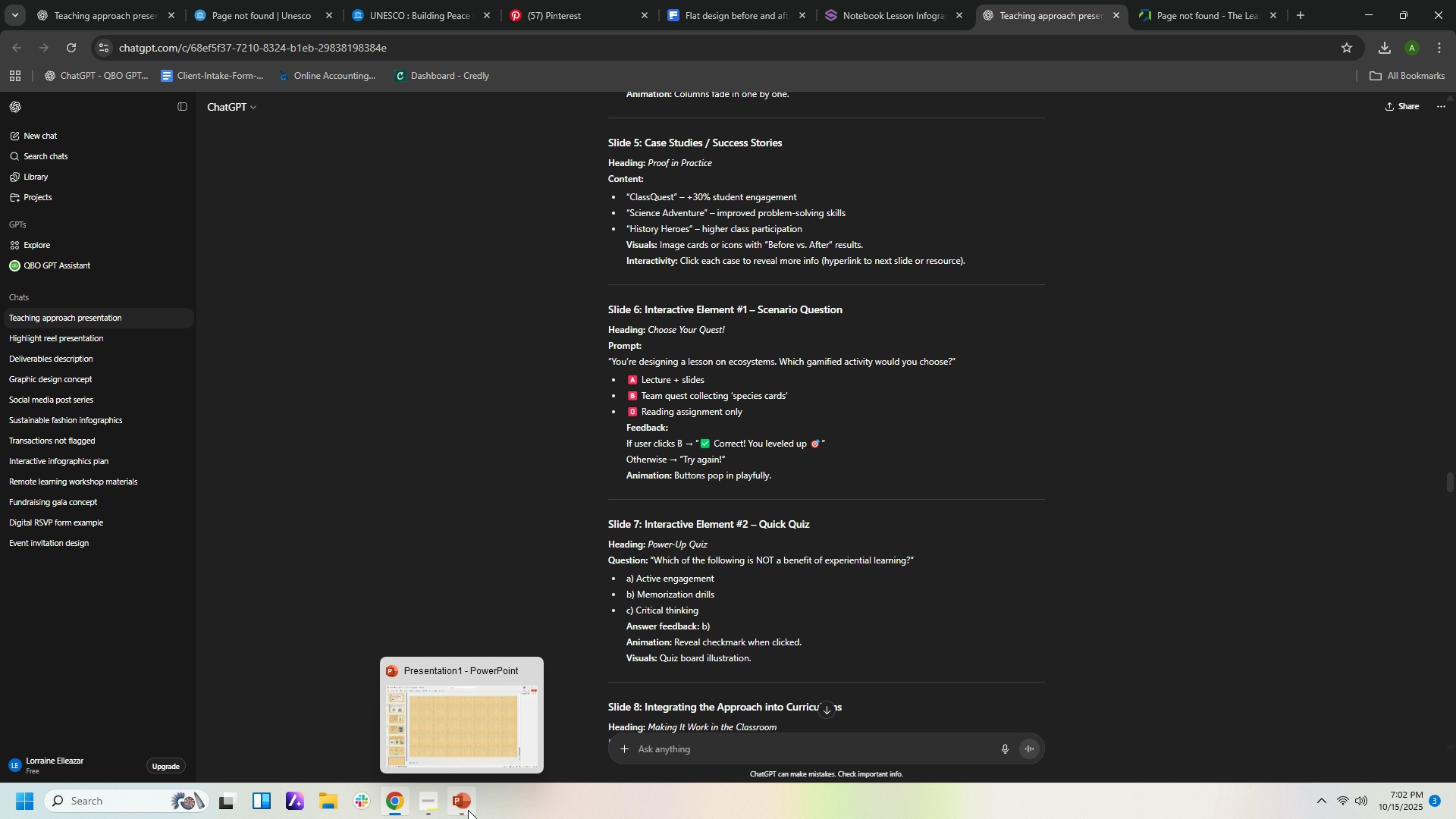 
left_click([463, 811])
 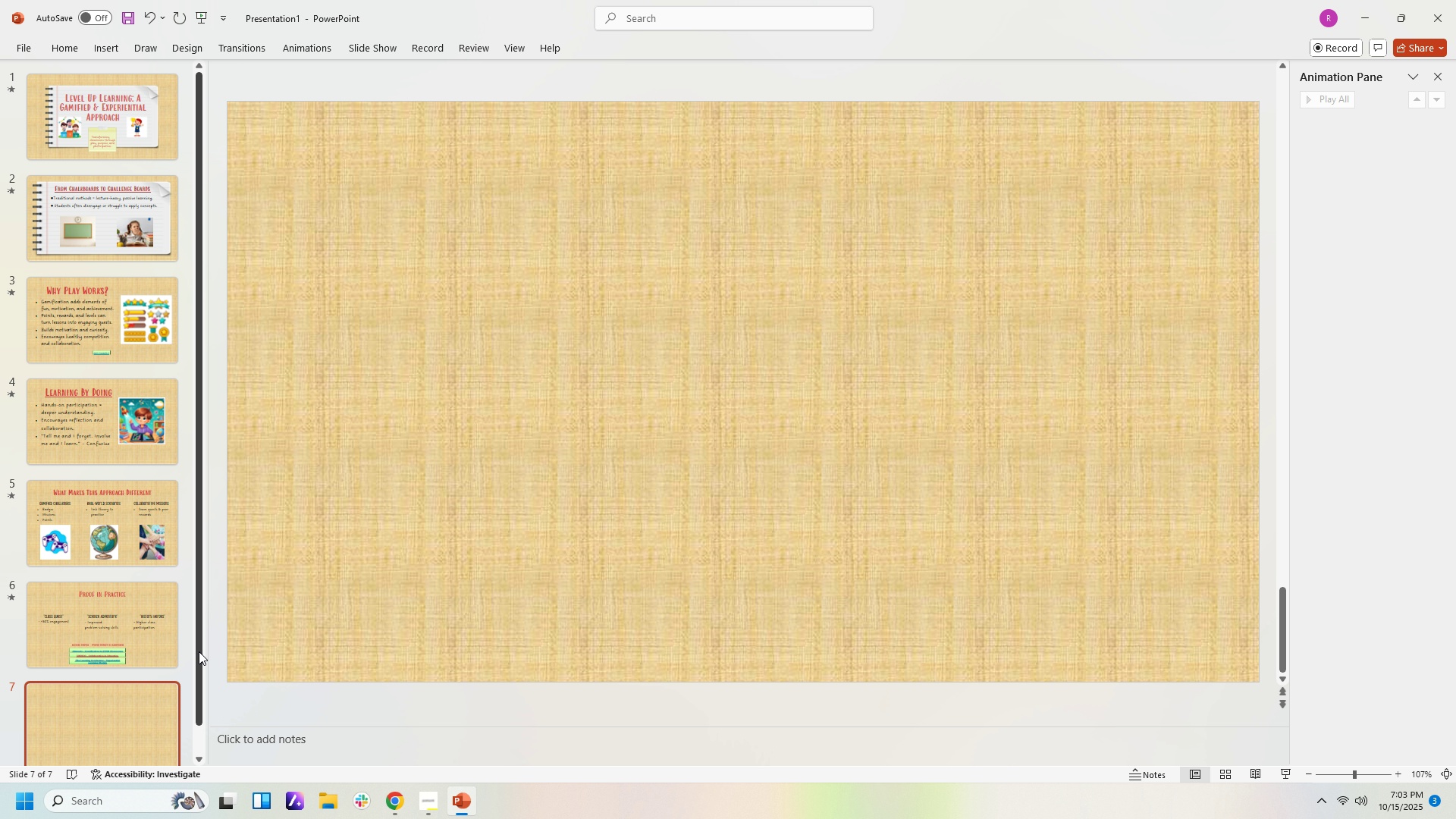 
right_click([161, 693])
 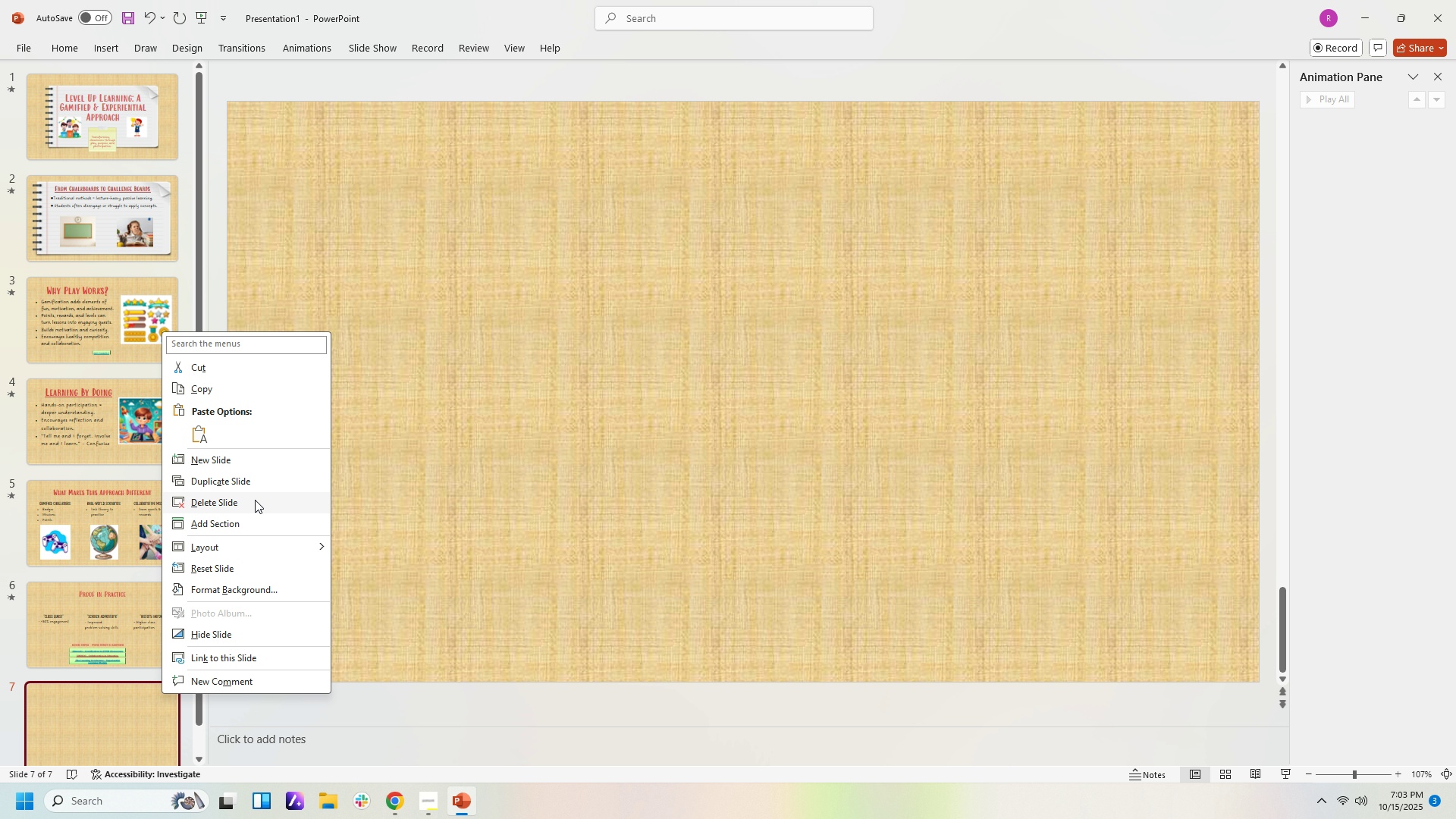 
left_click([255, 507])
 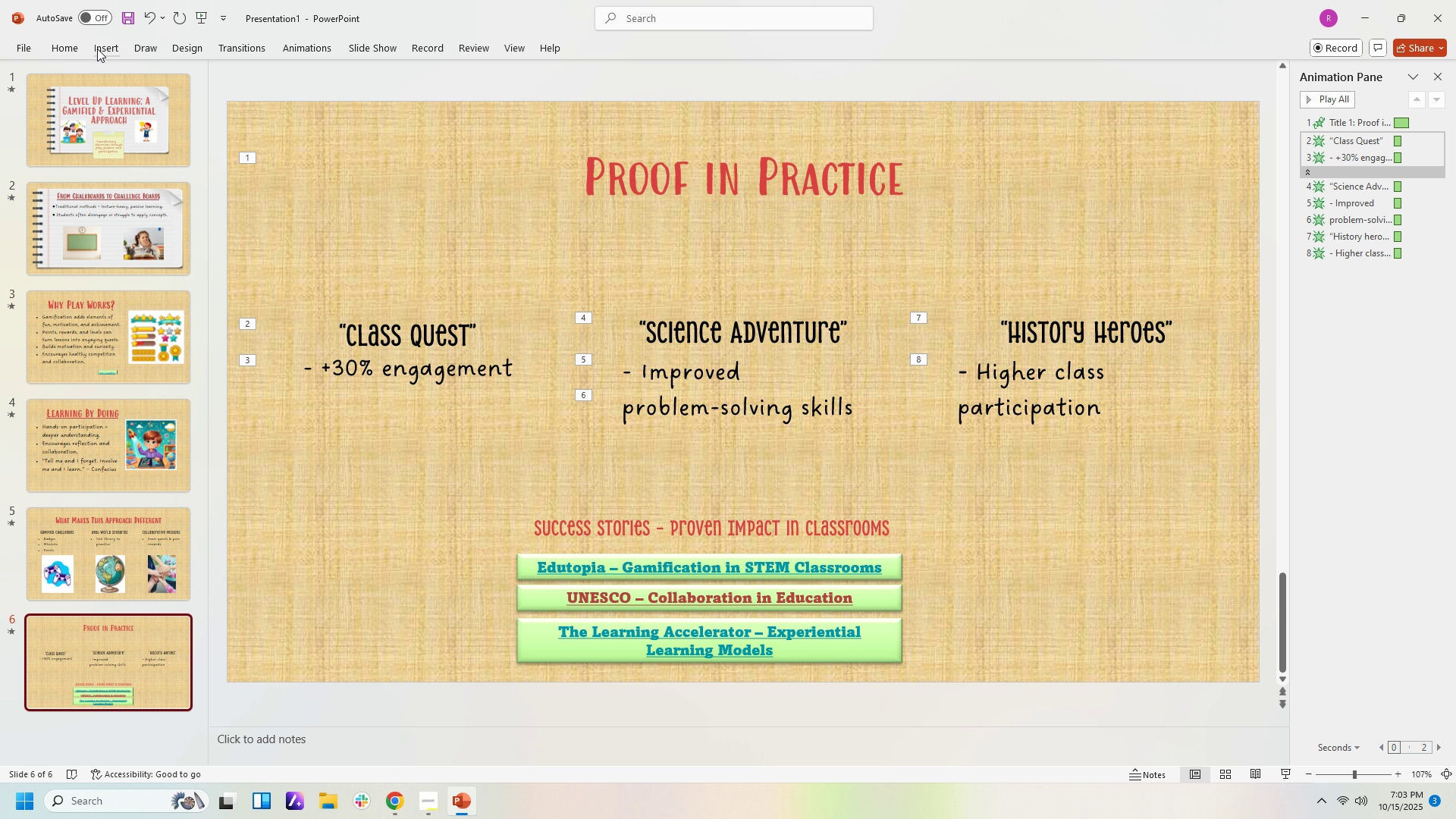 
left_click([100, 49])
 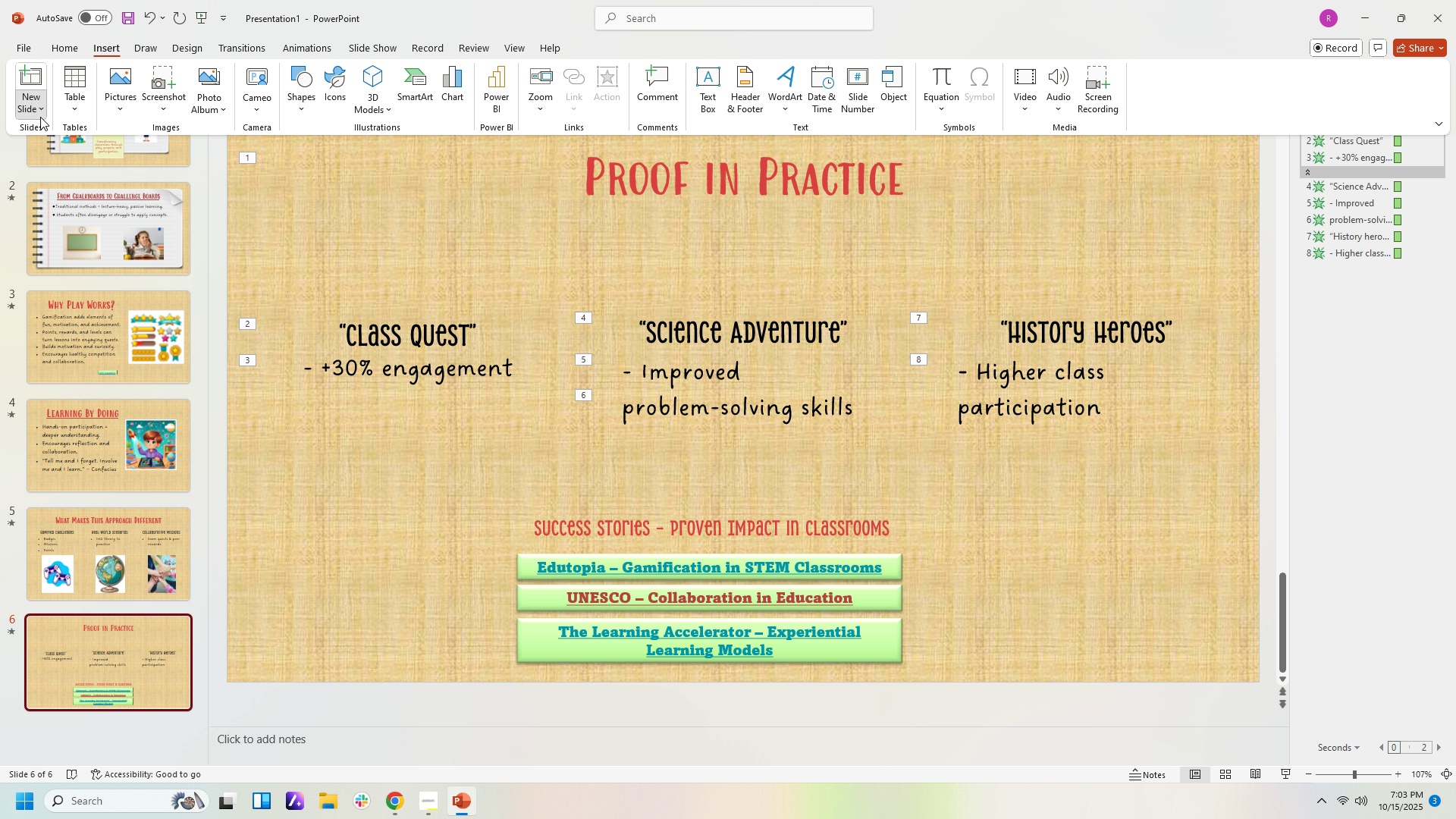 
left_click([40, 117])
 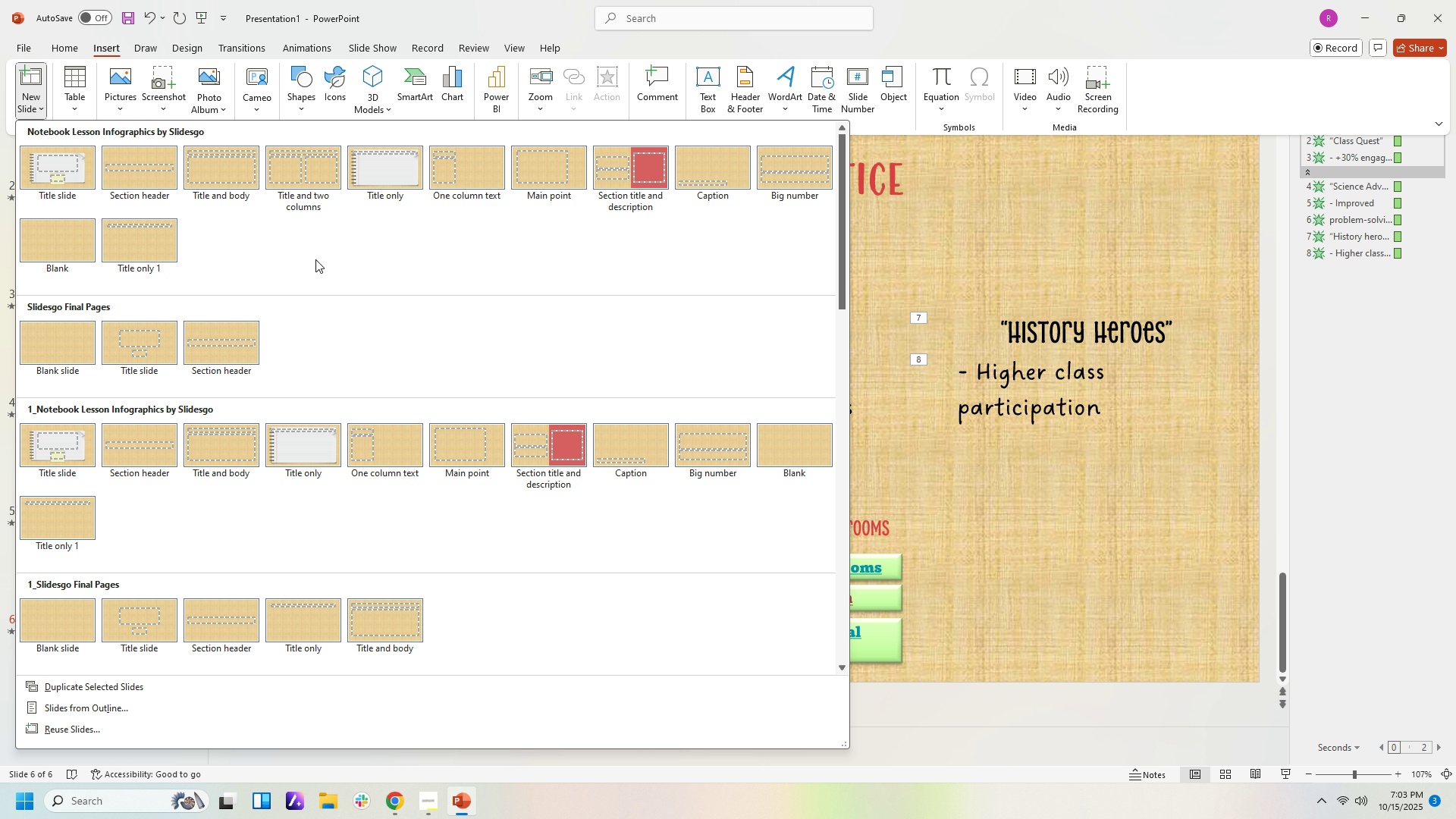 
wait(8.84)
 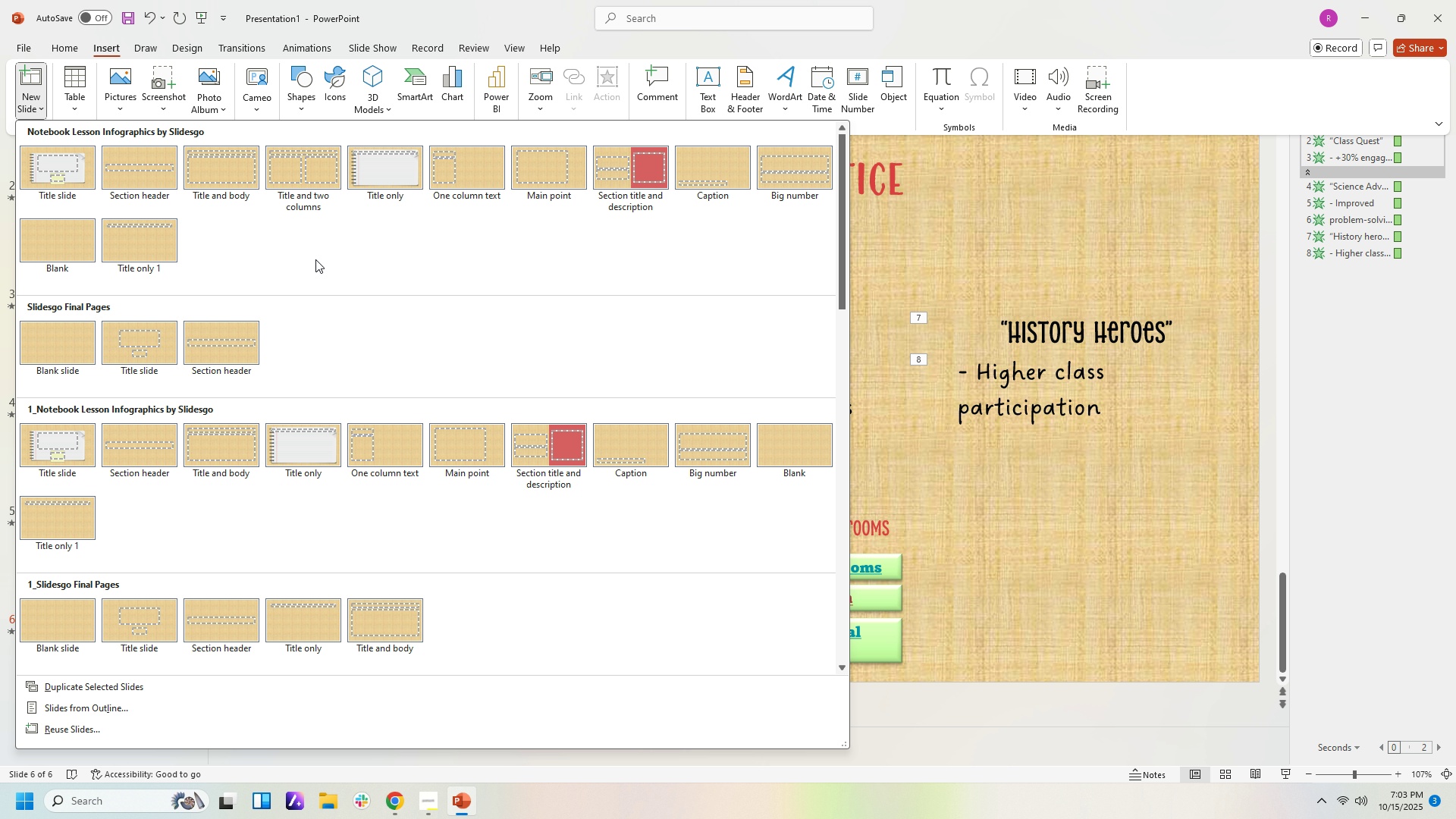 
mouse_move([250, 419])
 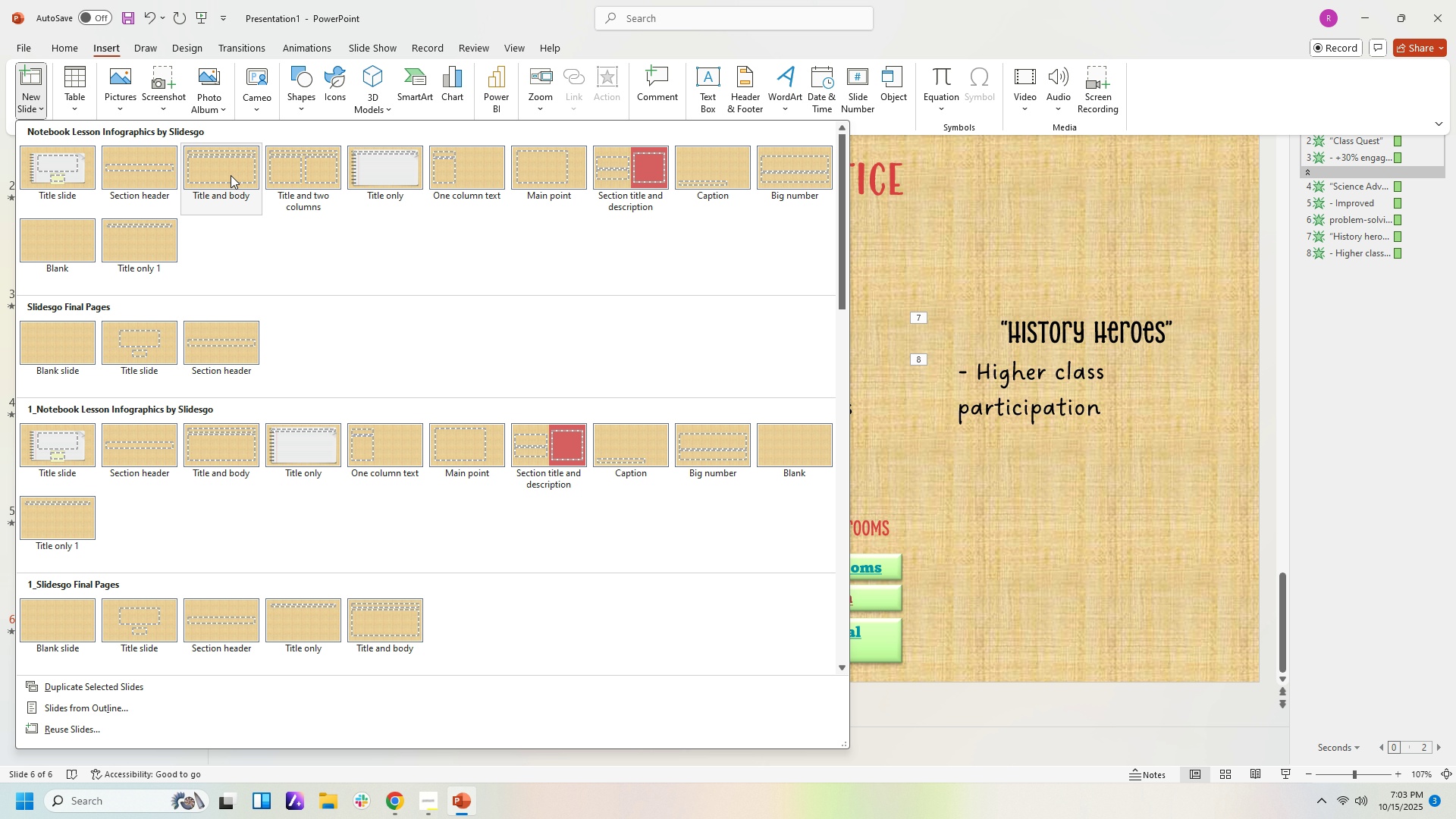 
left_click([231, 175])
 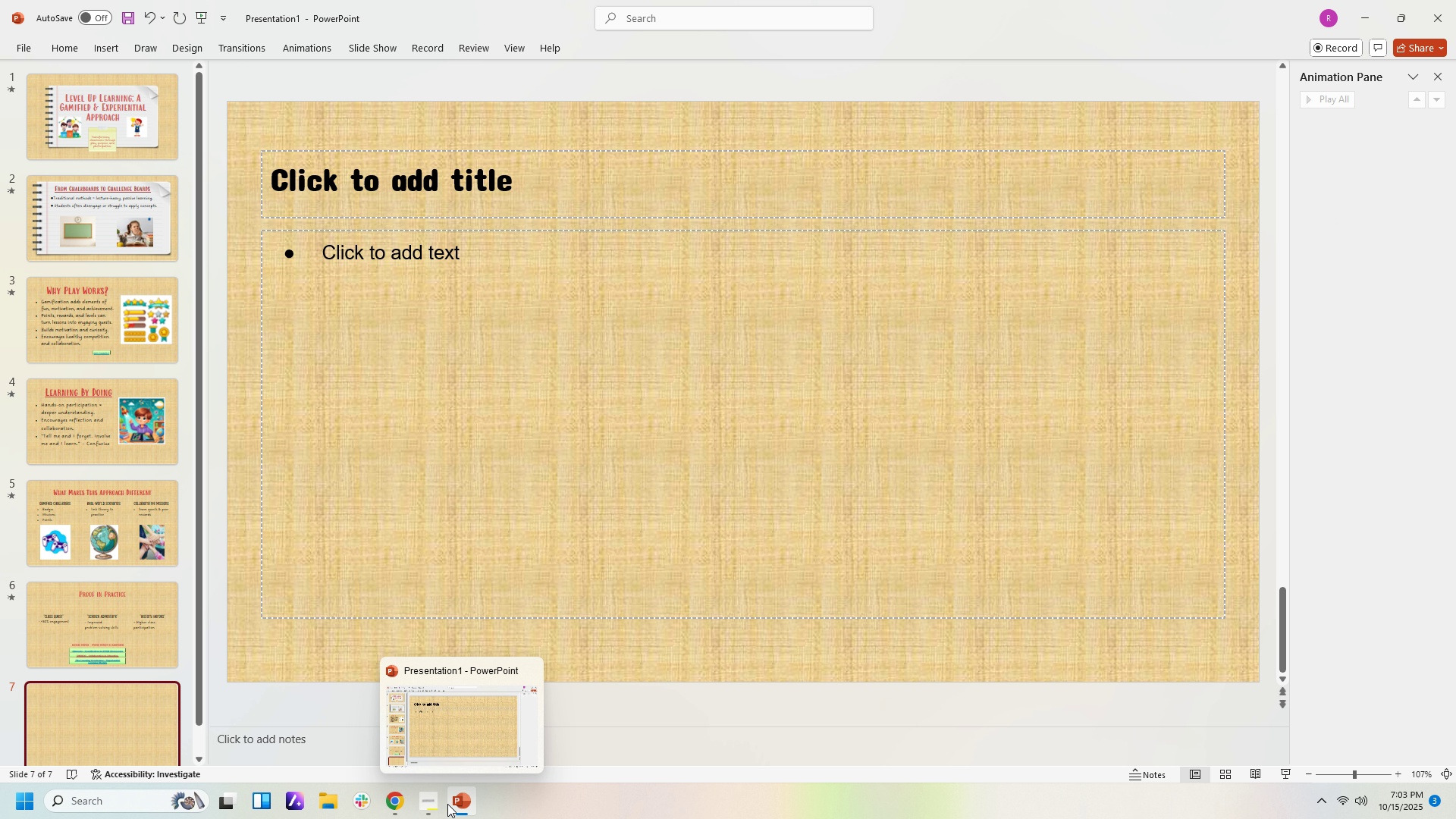 
left_click([457, 808])
 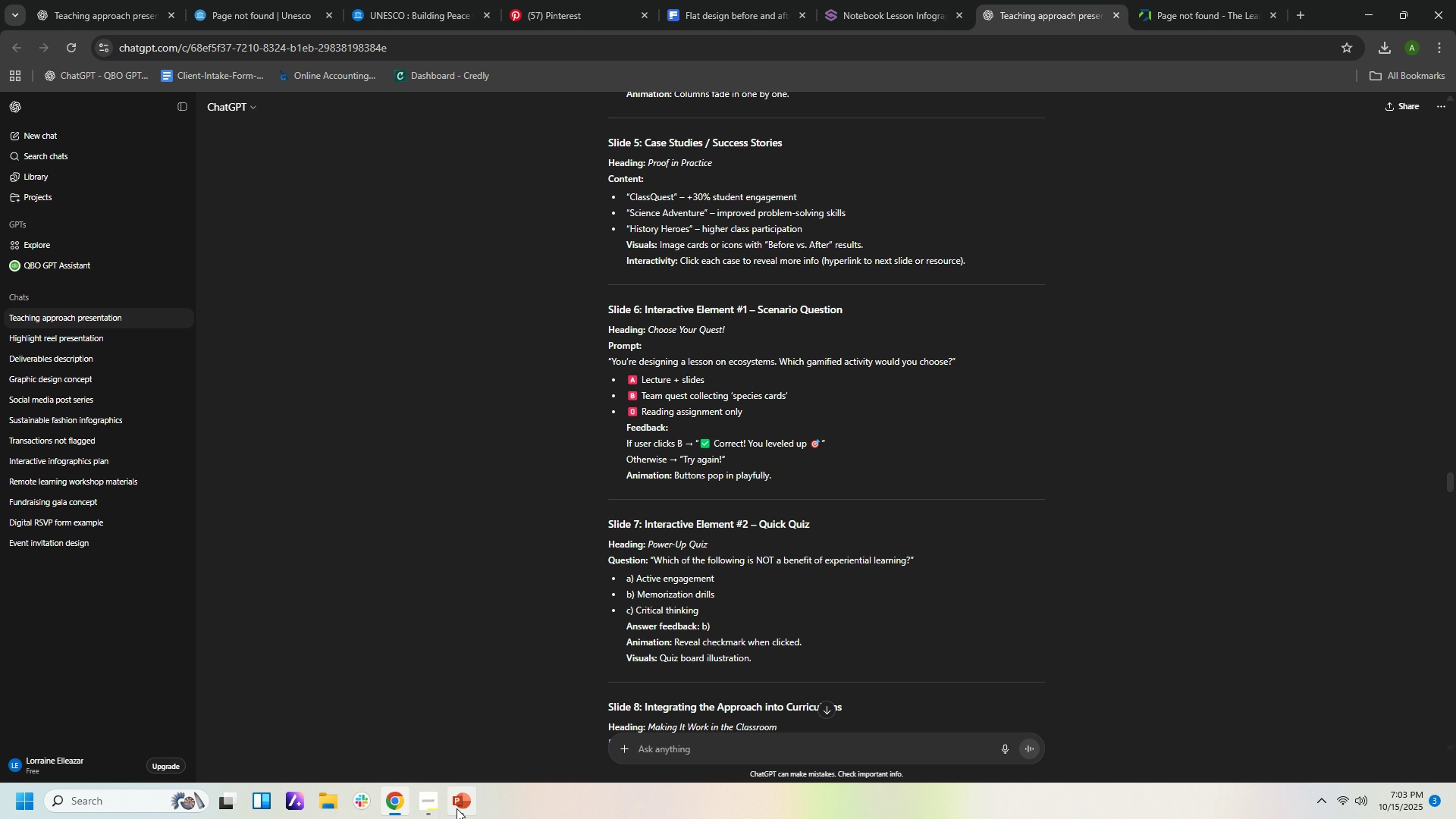 
left_click([457, 808])
 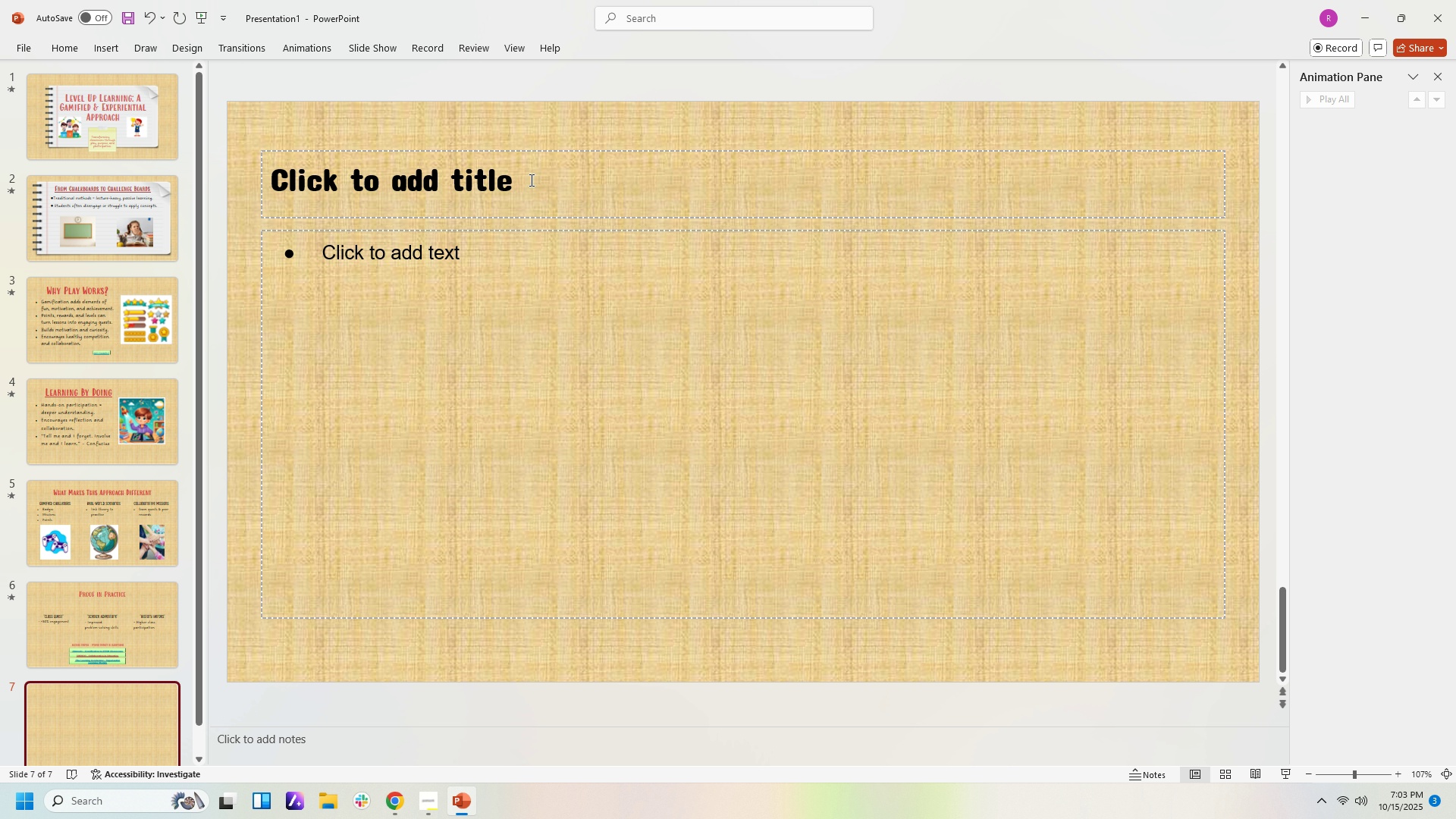 
left_click([530, 180])
 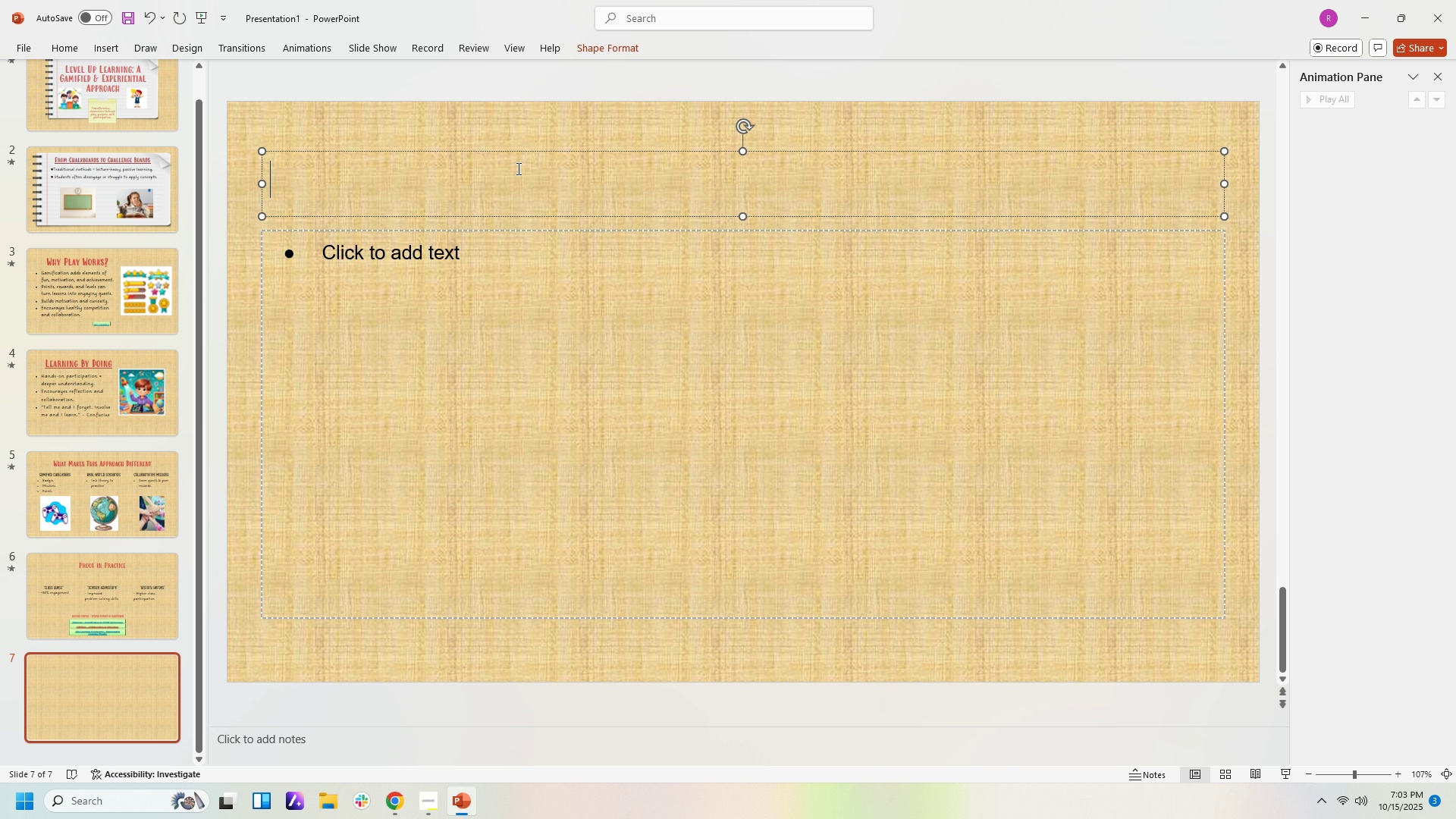 
type(Choose your )
key(Backspace)
key(Backspace)
key(Backspace)
key(Backspace)
key(Backspace)
type(Y)
key(Backspace)
type(Your W)
key(Backspace)
type(Queat)
key(Backspace)
key(Backspace)
type(st)
 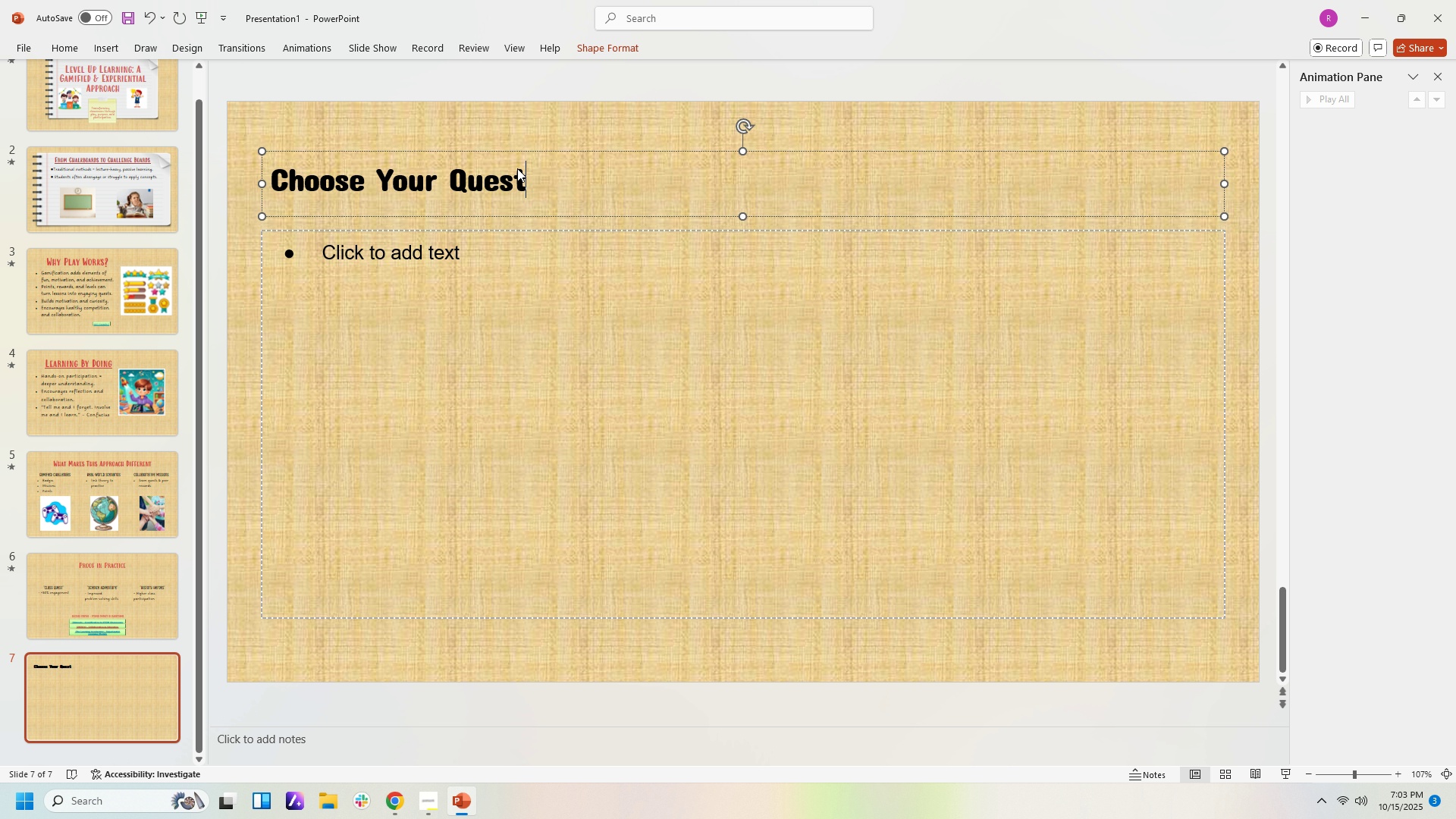 
wait(5.02)
 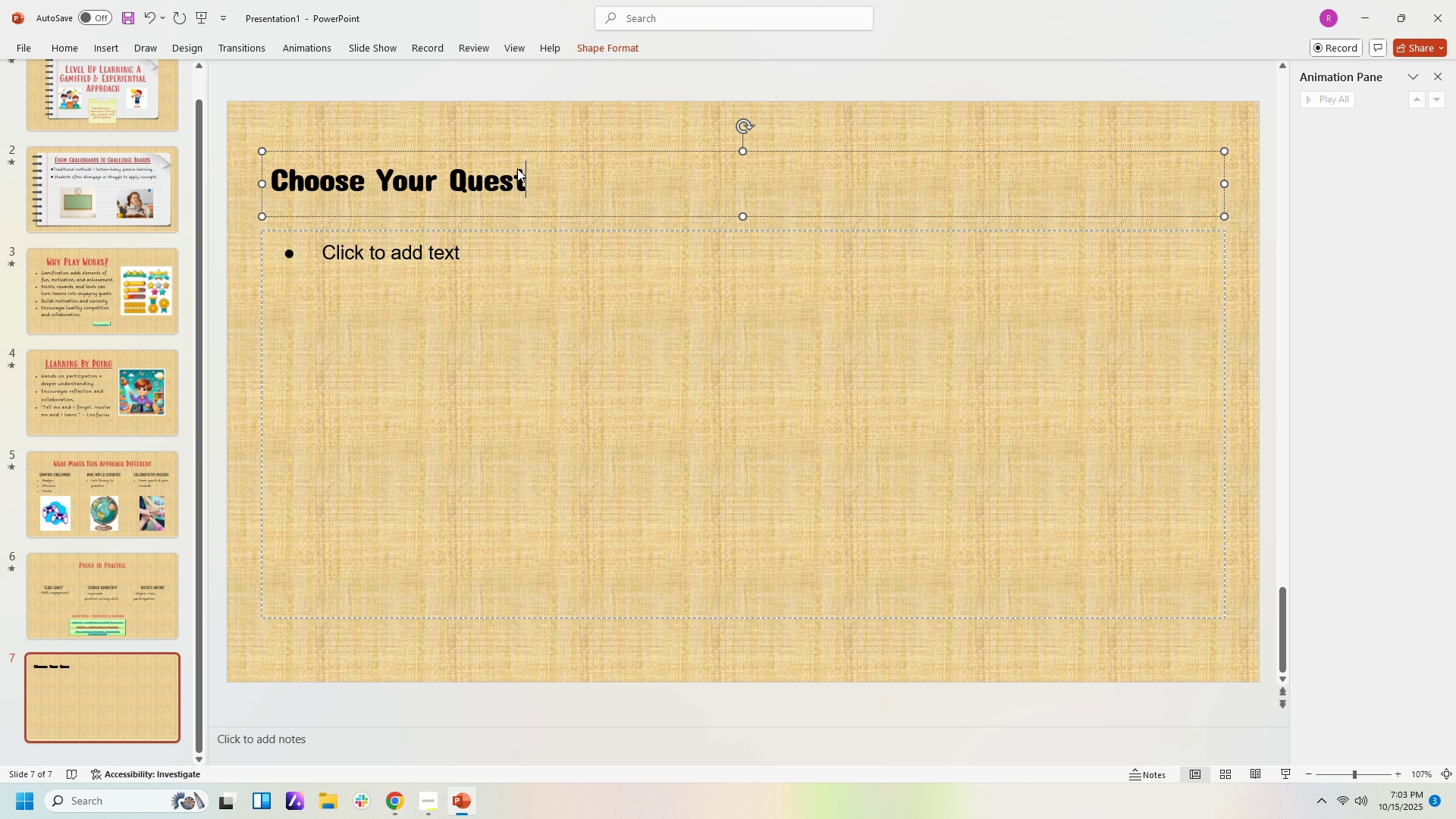 
left_click([329, 120])
 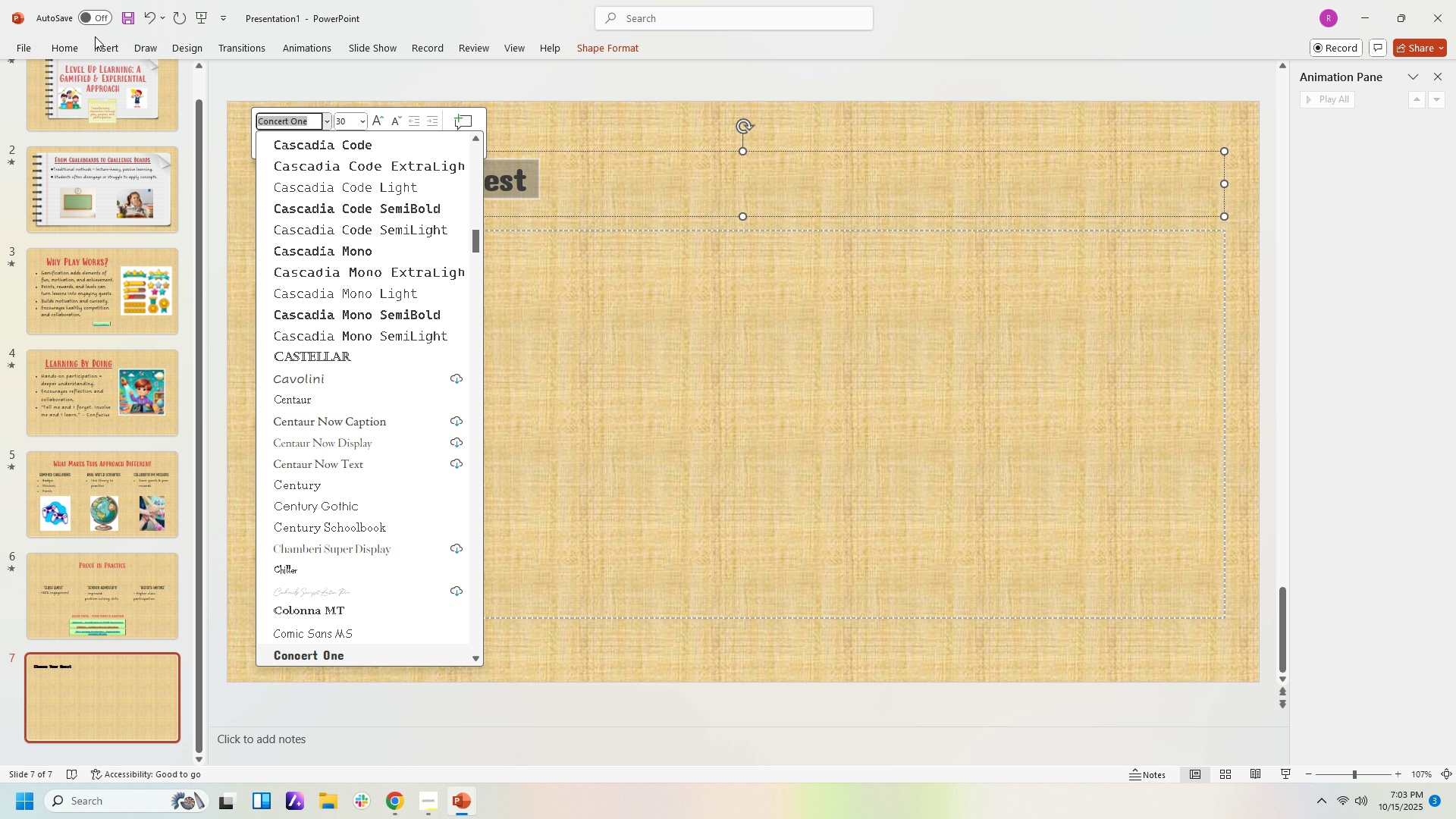 
left_click([75, 51])
 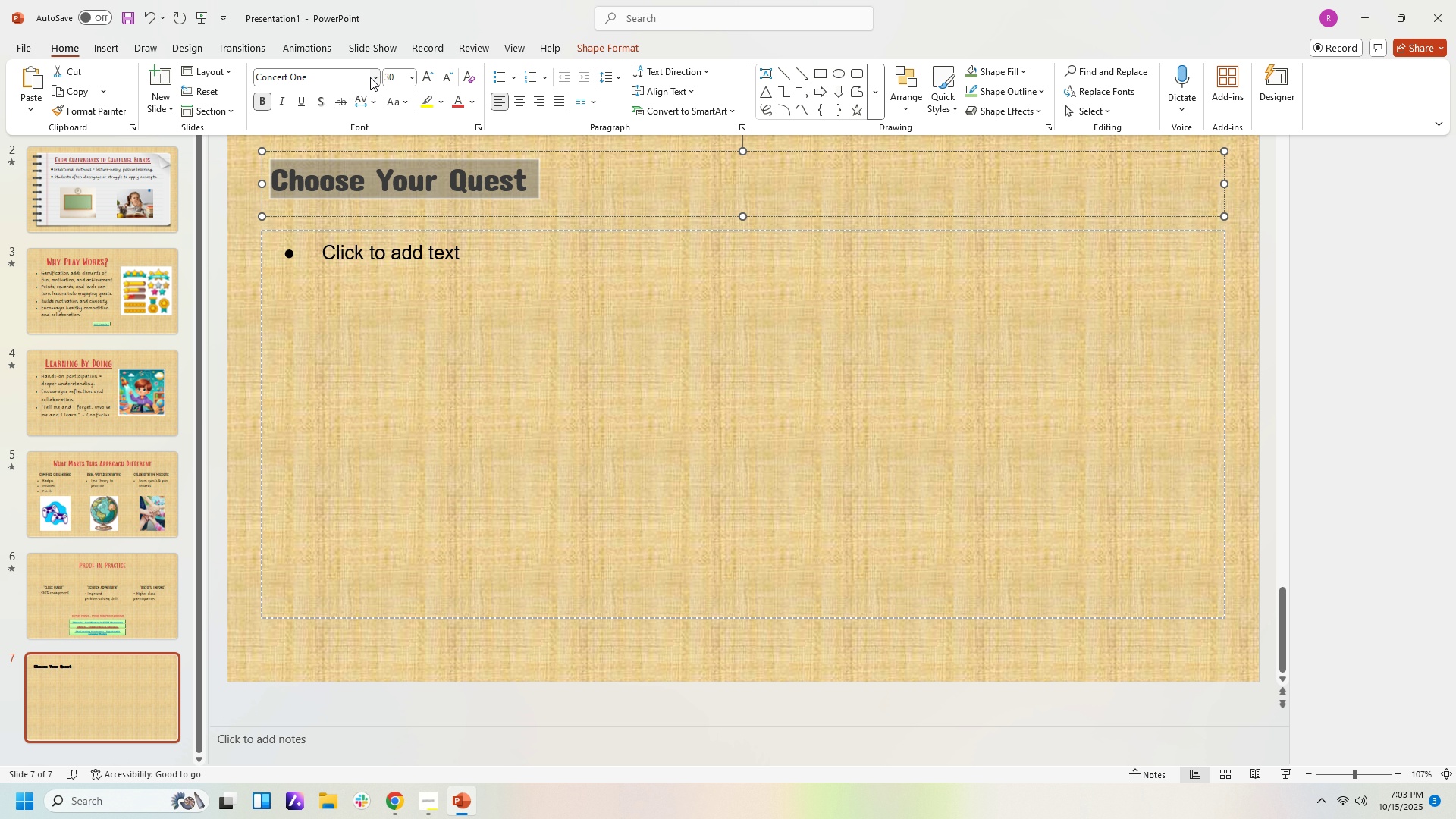 
left_click([375, 77])
 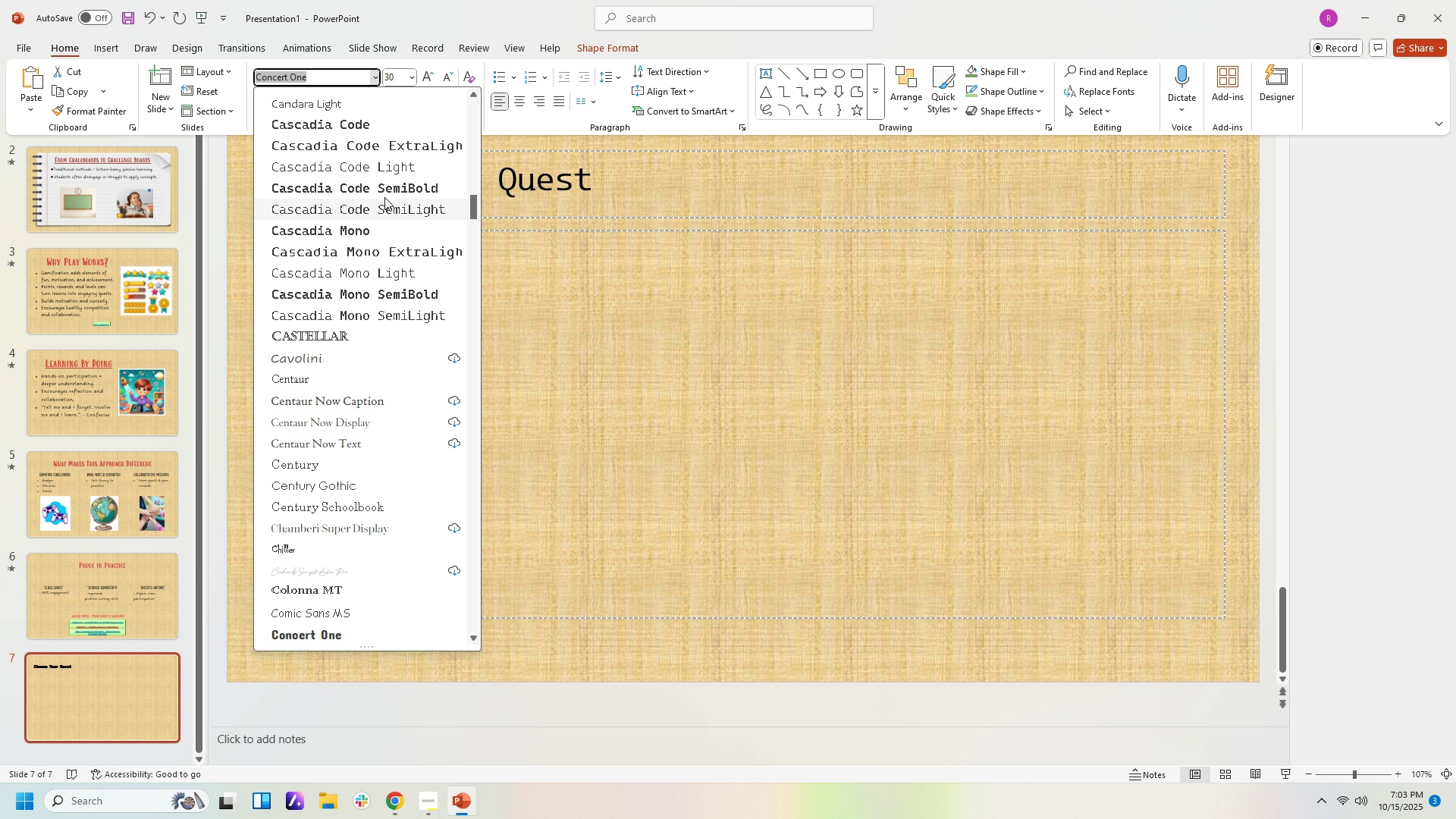 
scroll: coordinate [424, 167], scroll_direction: up, amount: 18.0
 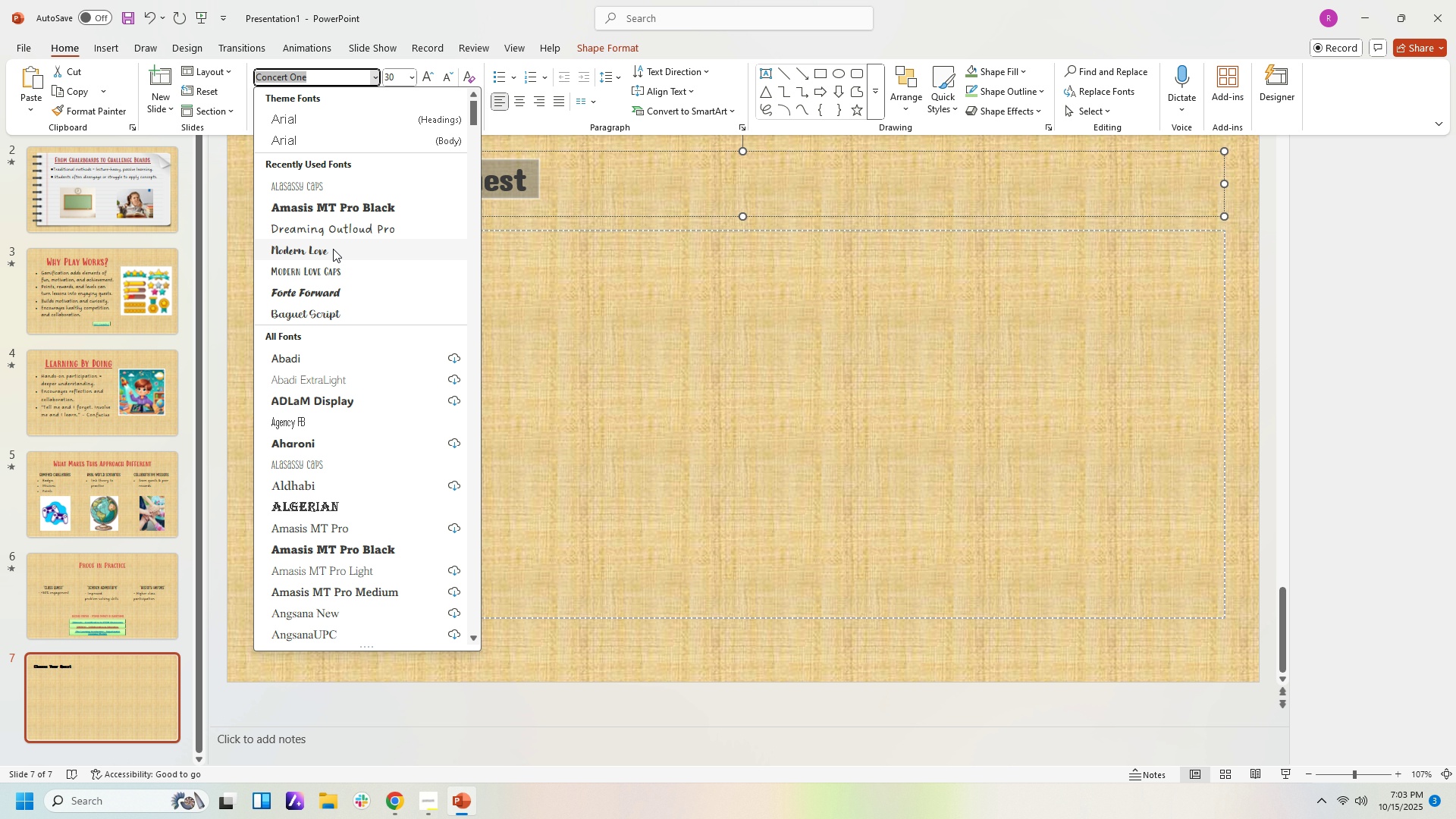 
left_click([340, 275])
 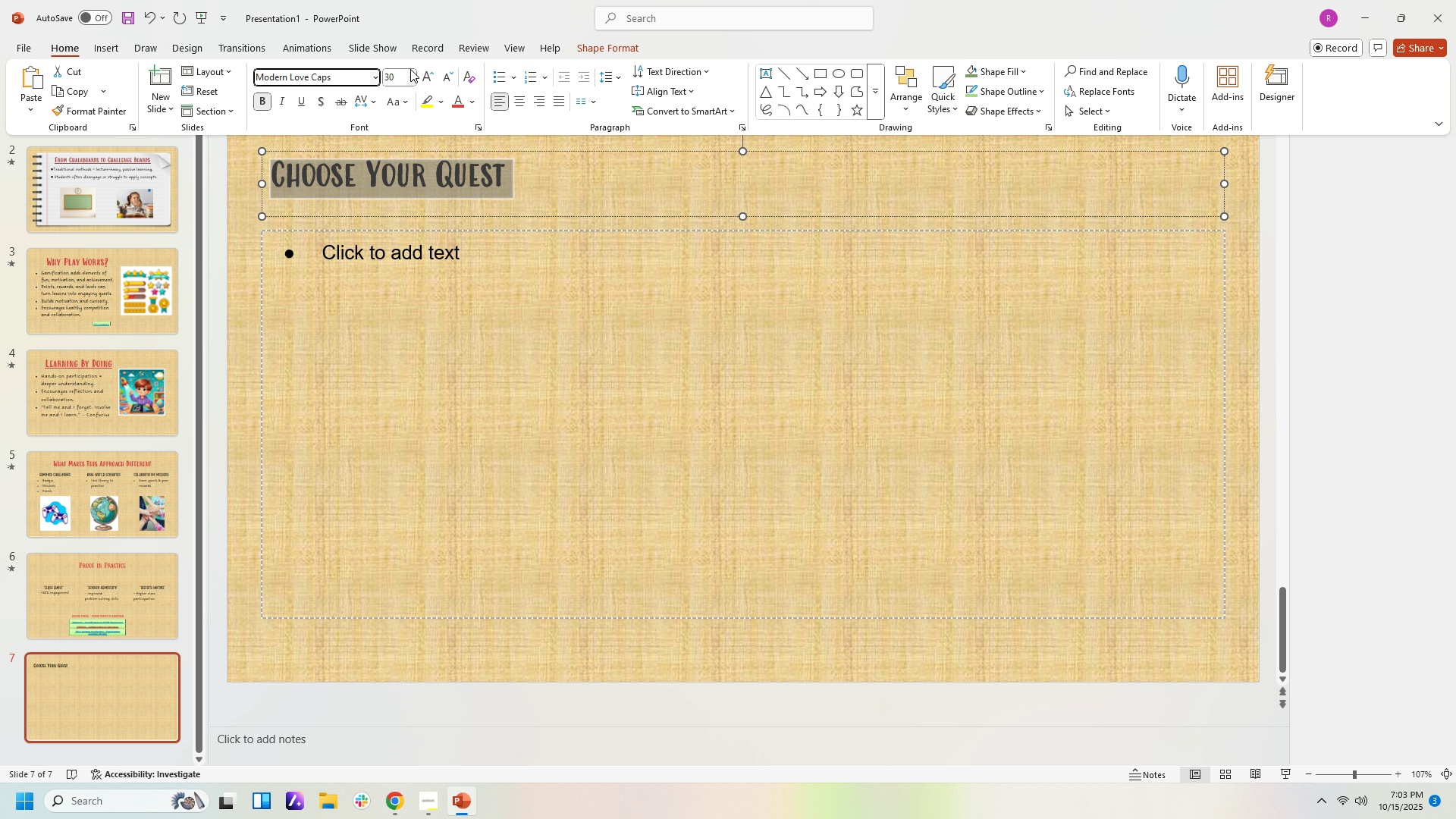 
left_click([410, 73])
 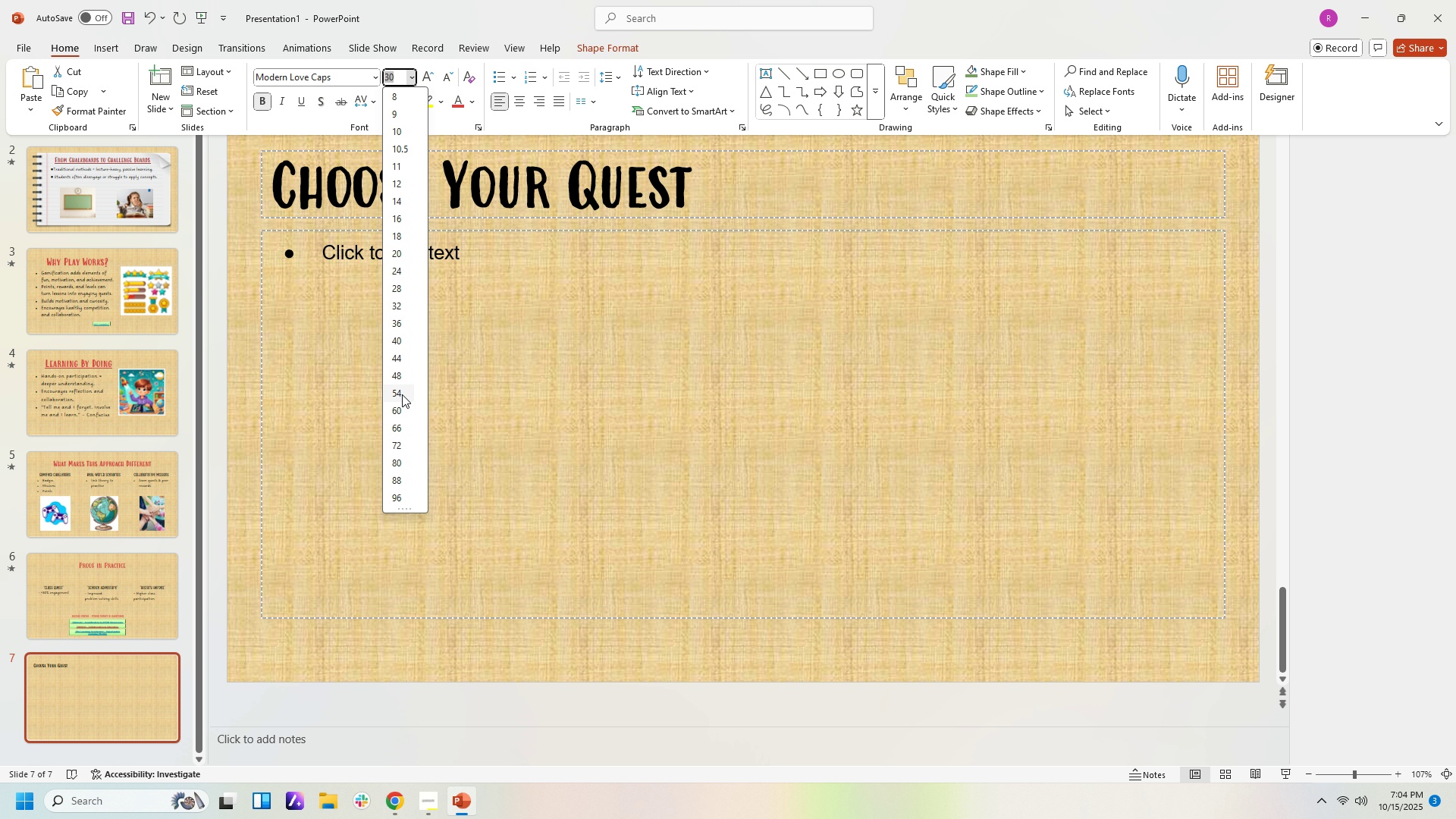 
wait(7.93)
 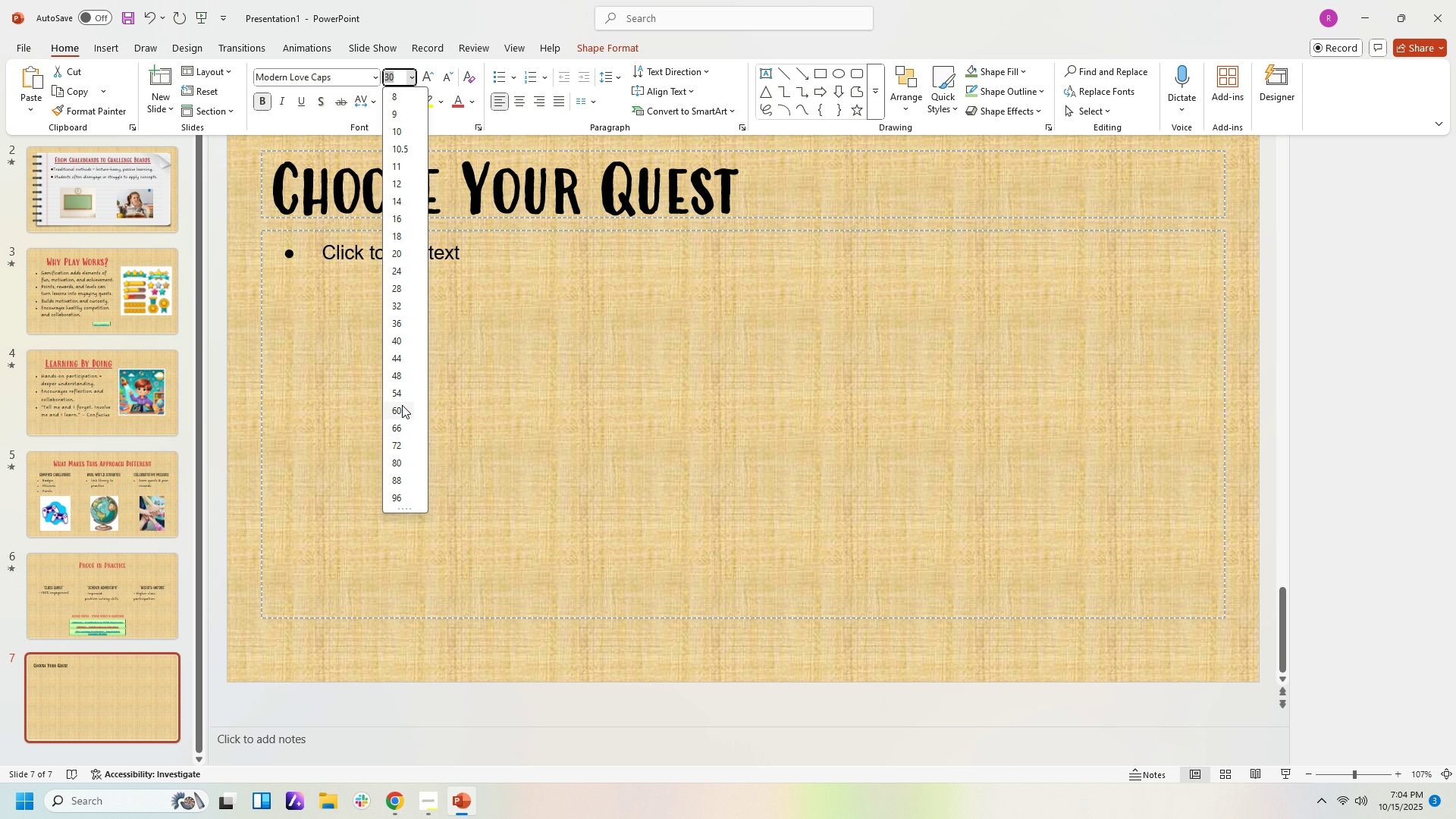 
left_click([403, 406])
 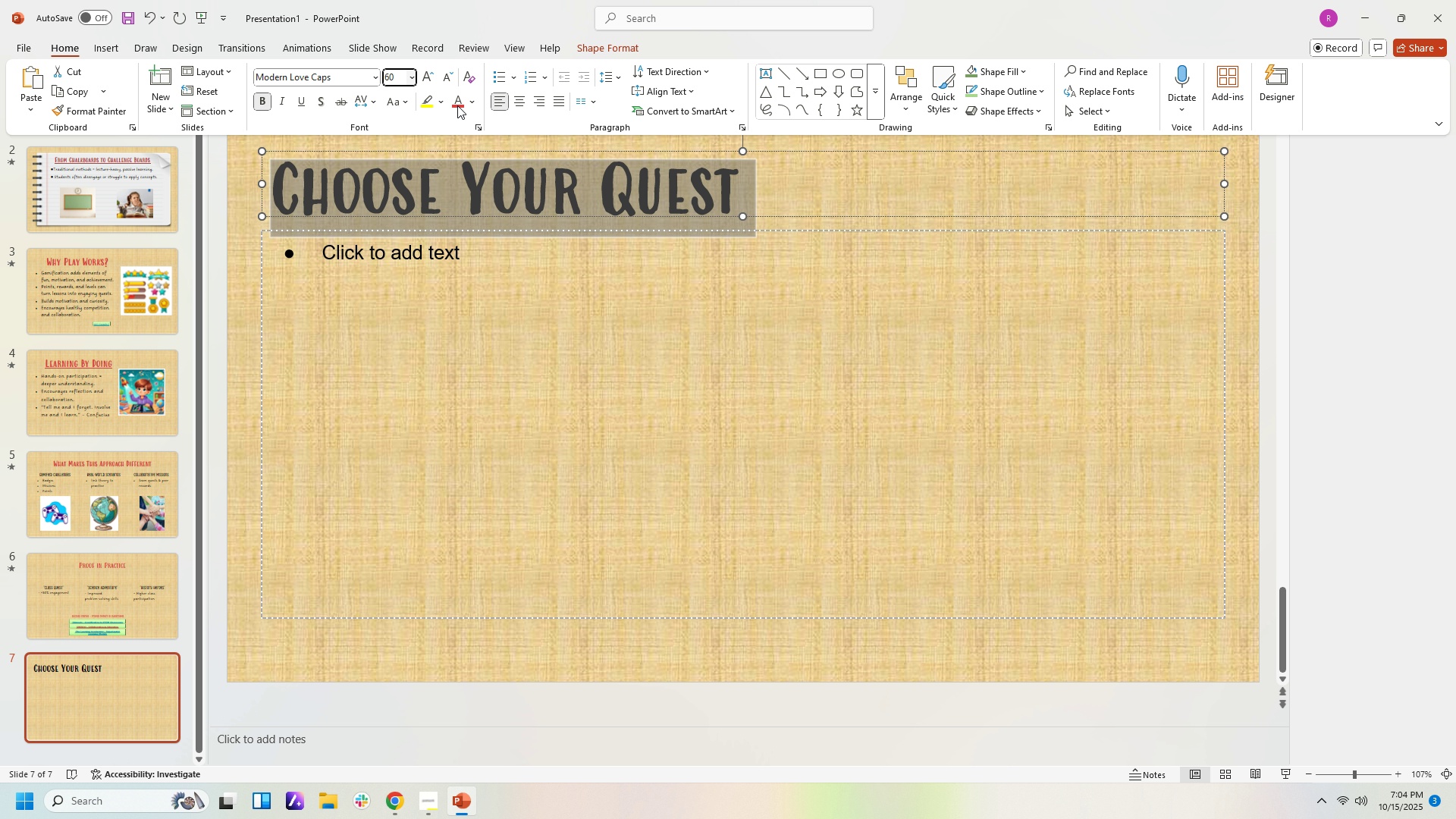 
left_click([457, 105])
 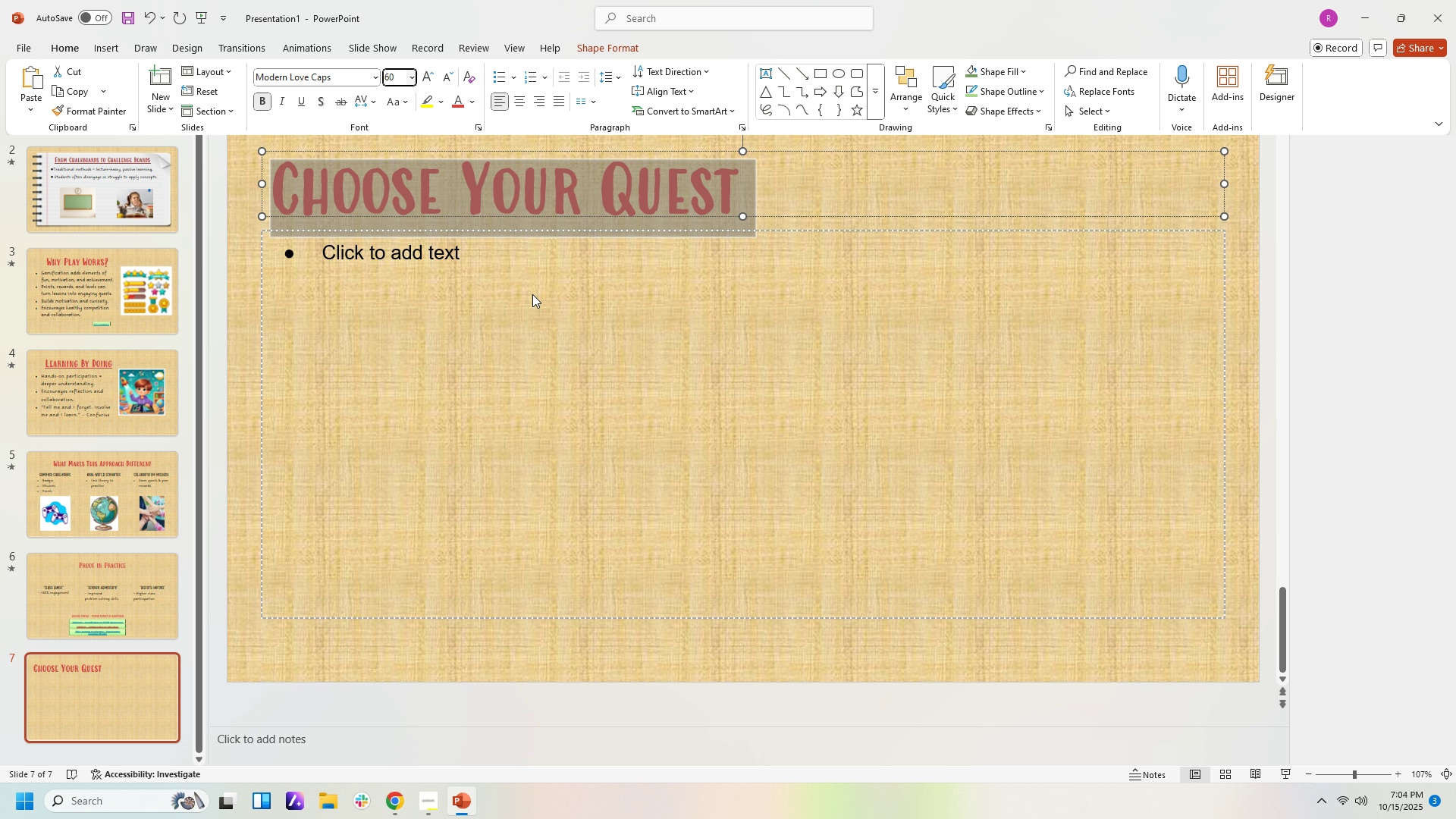 
left_click([532, 294])
 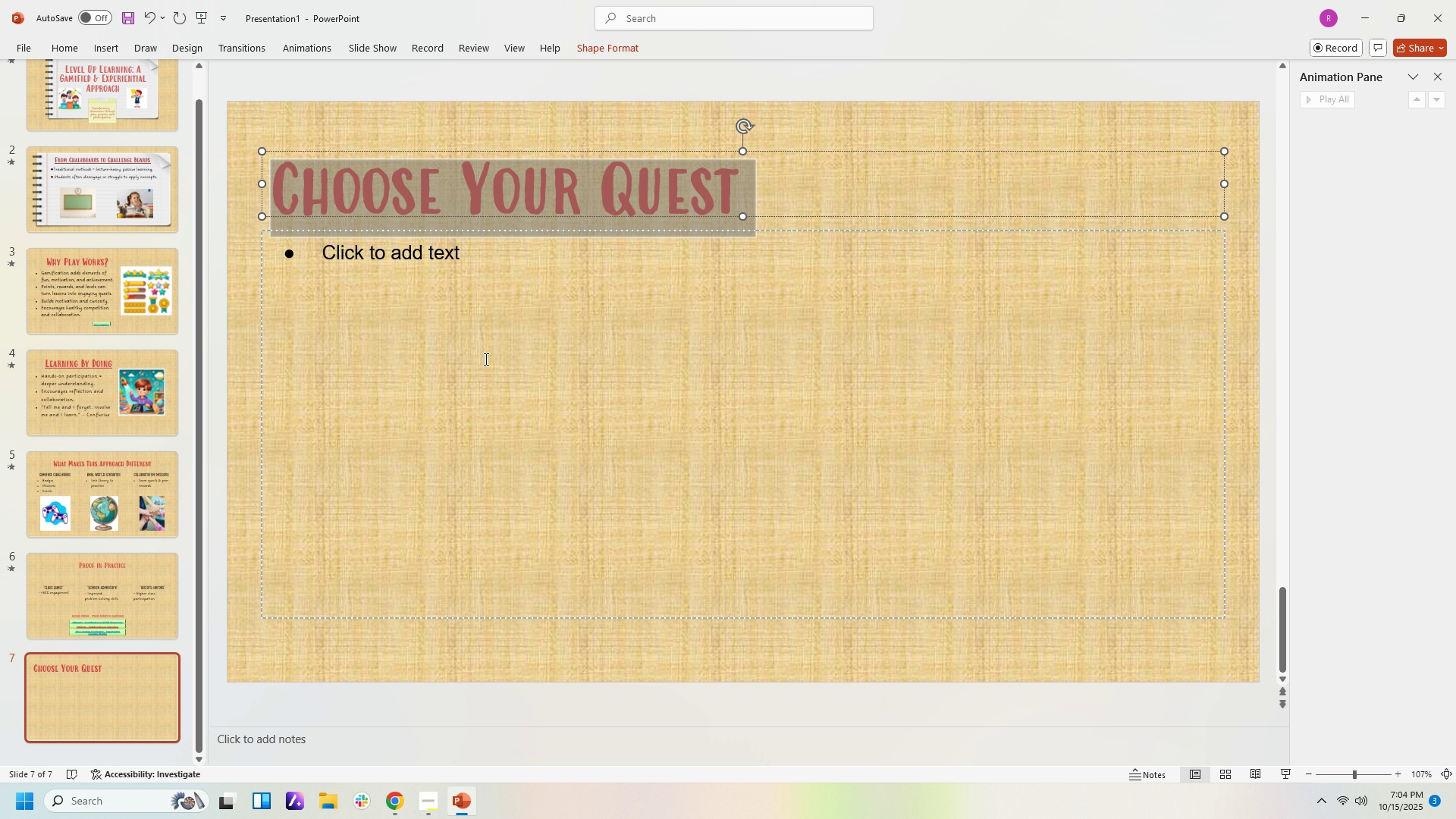 
left_click([485, 359])
 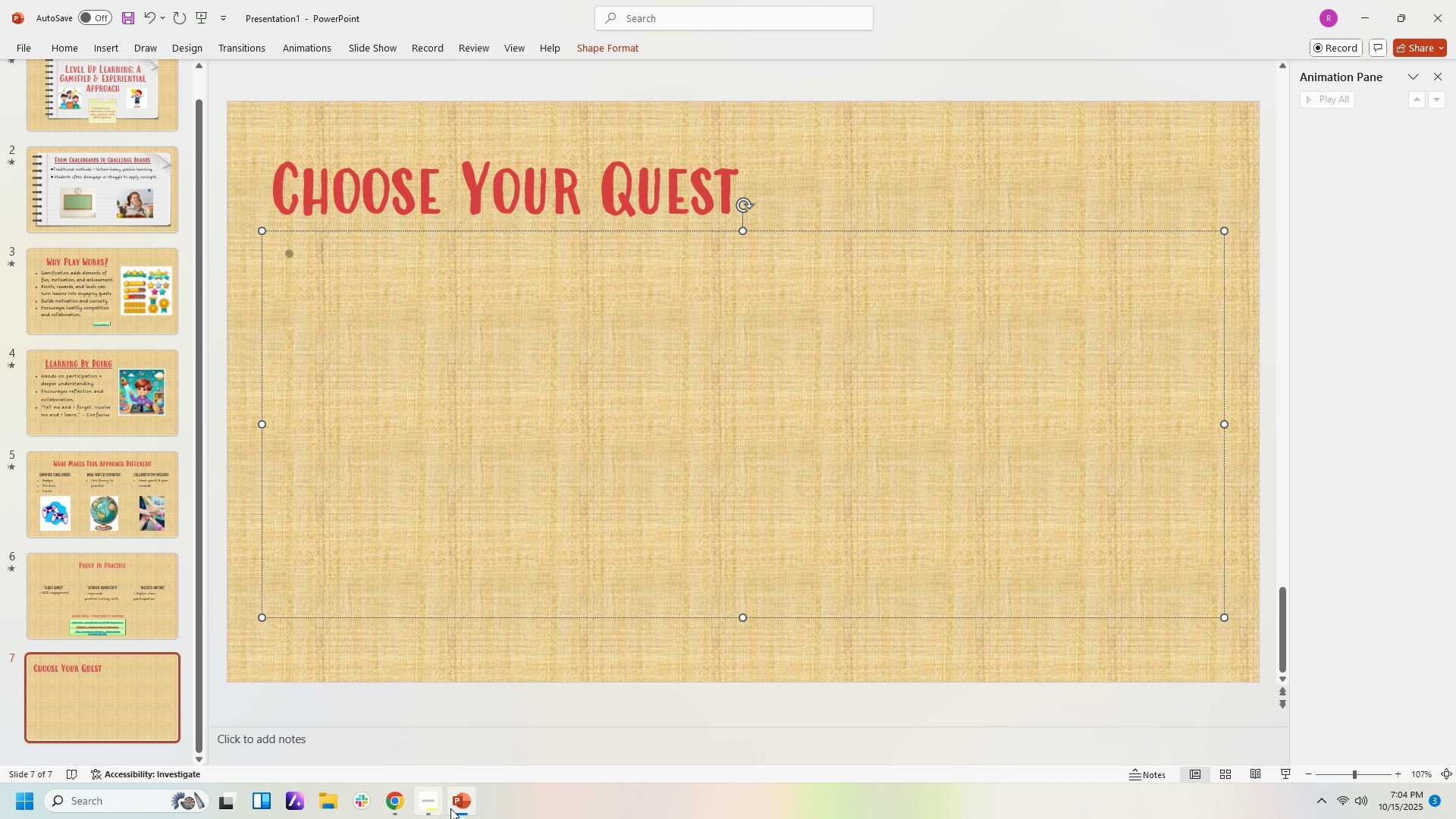 
left_click([453, 808])
 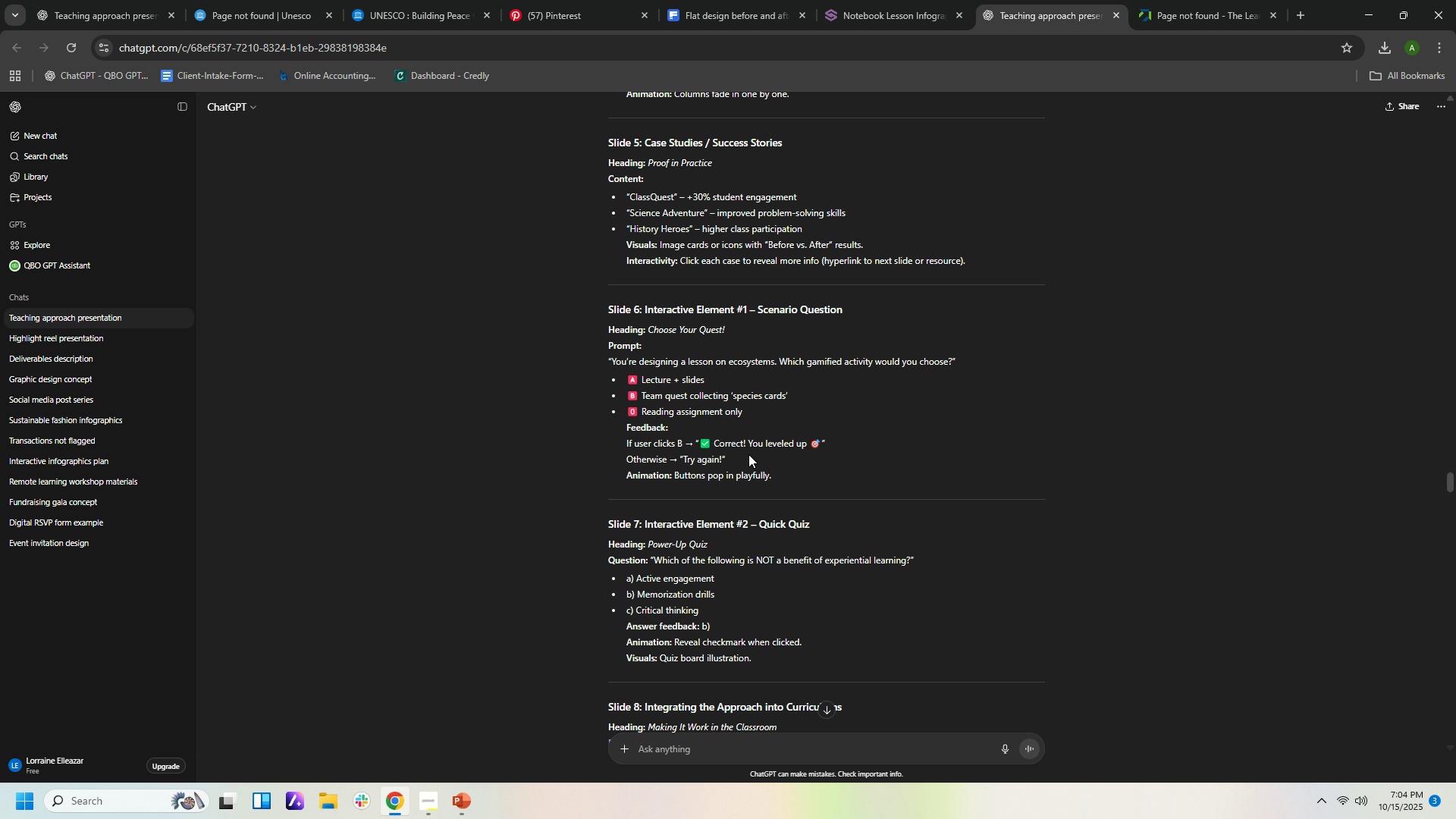 
wait(26.74)
 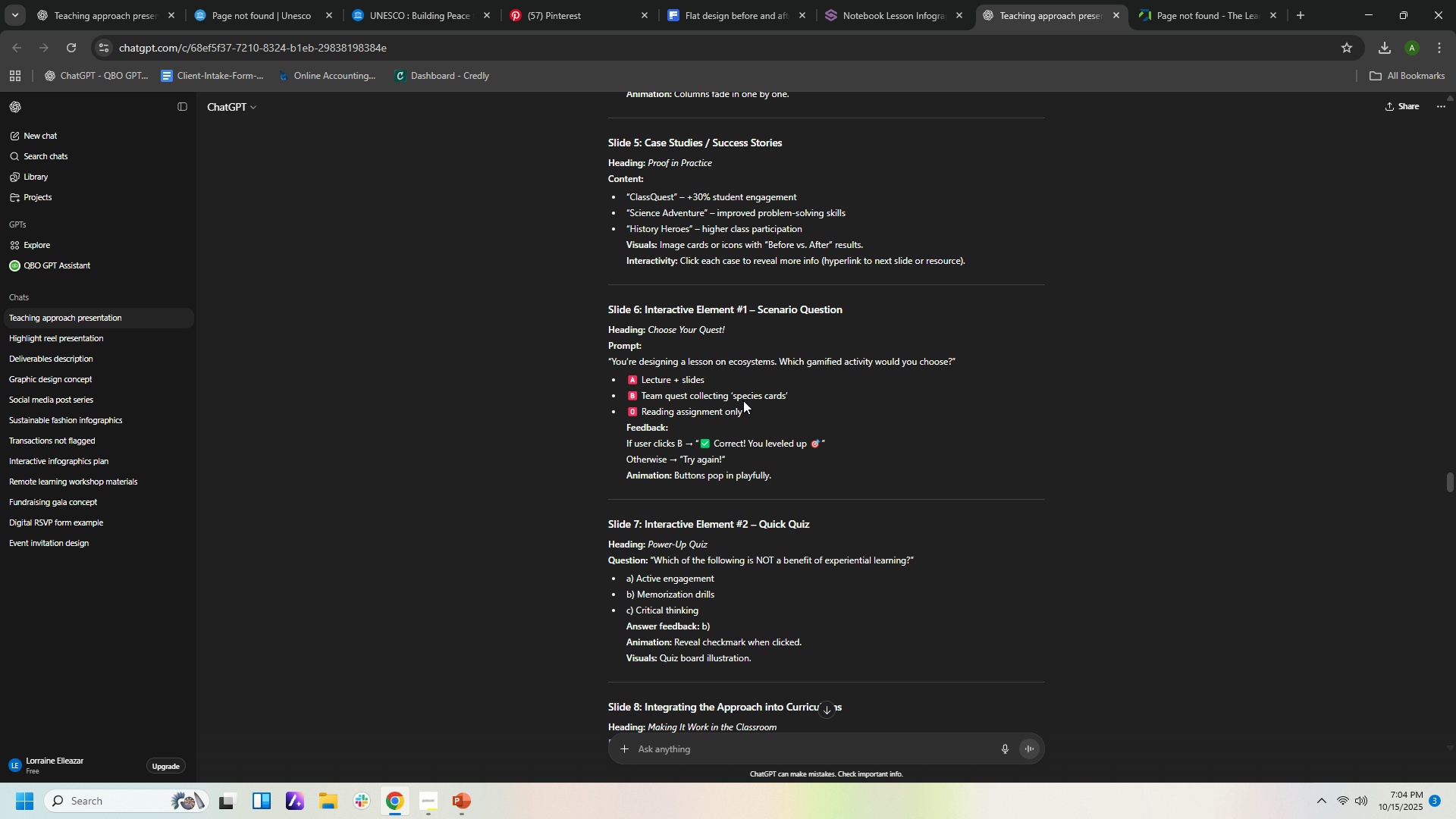 
key(Control+C)
 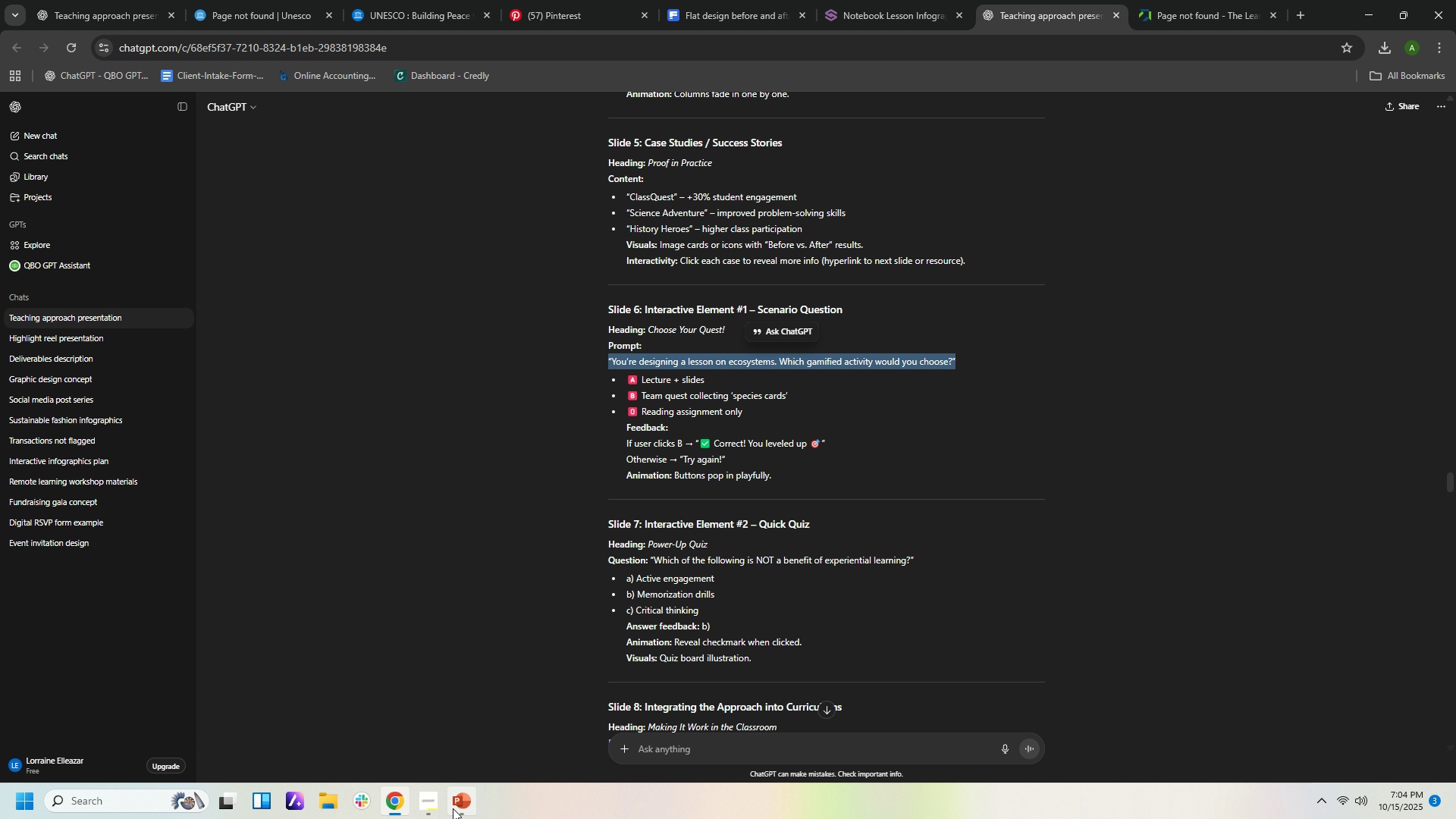 
left_click([453, 808])
 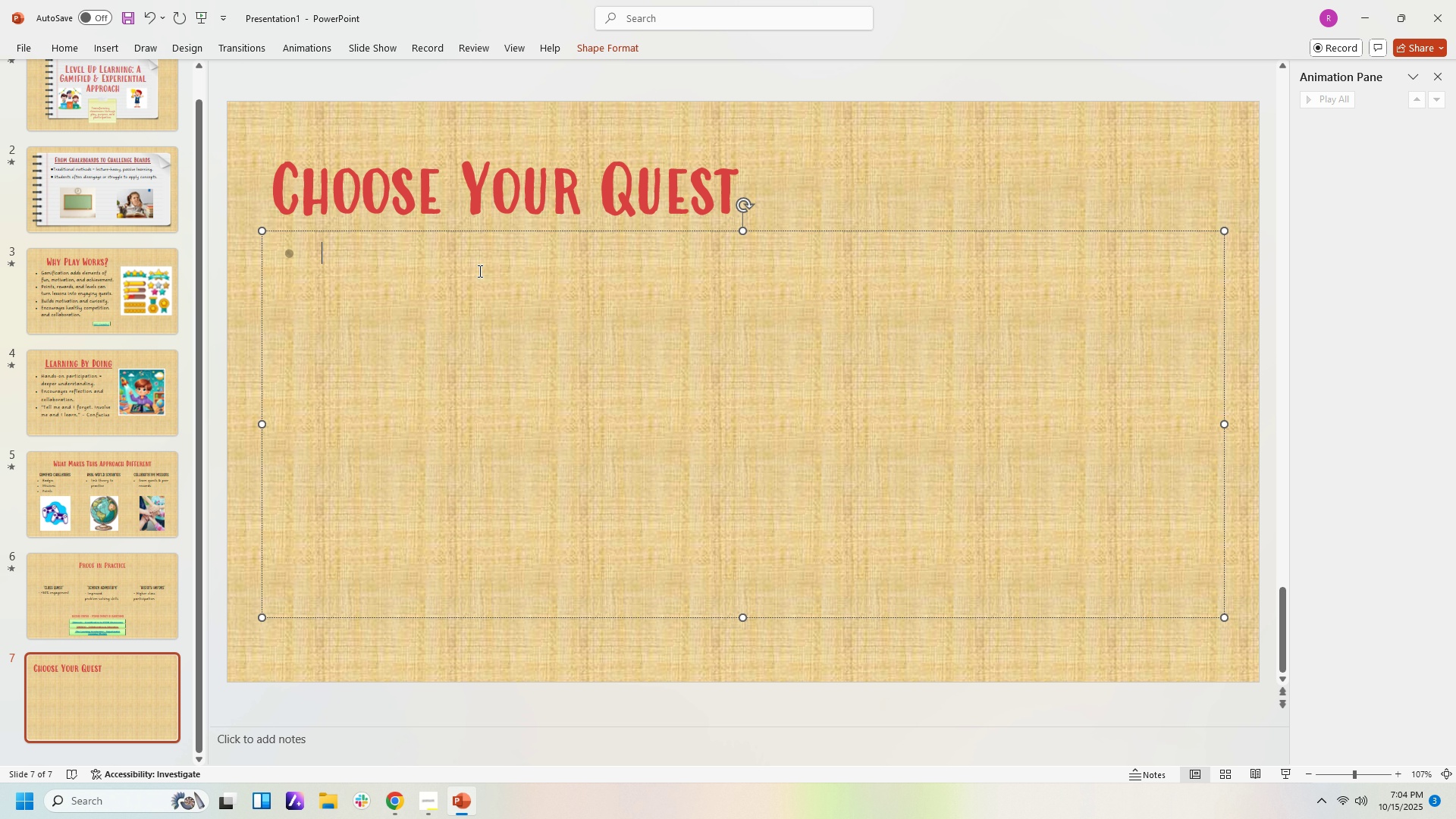 
left_click([479, 271])
 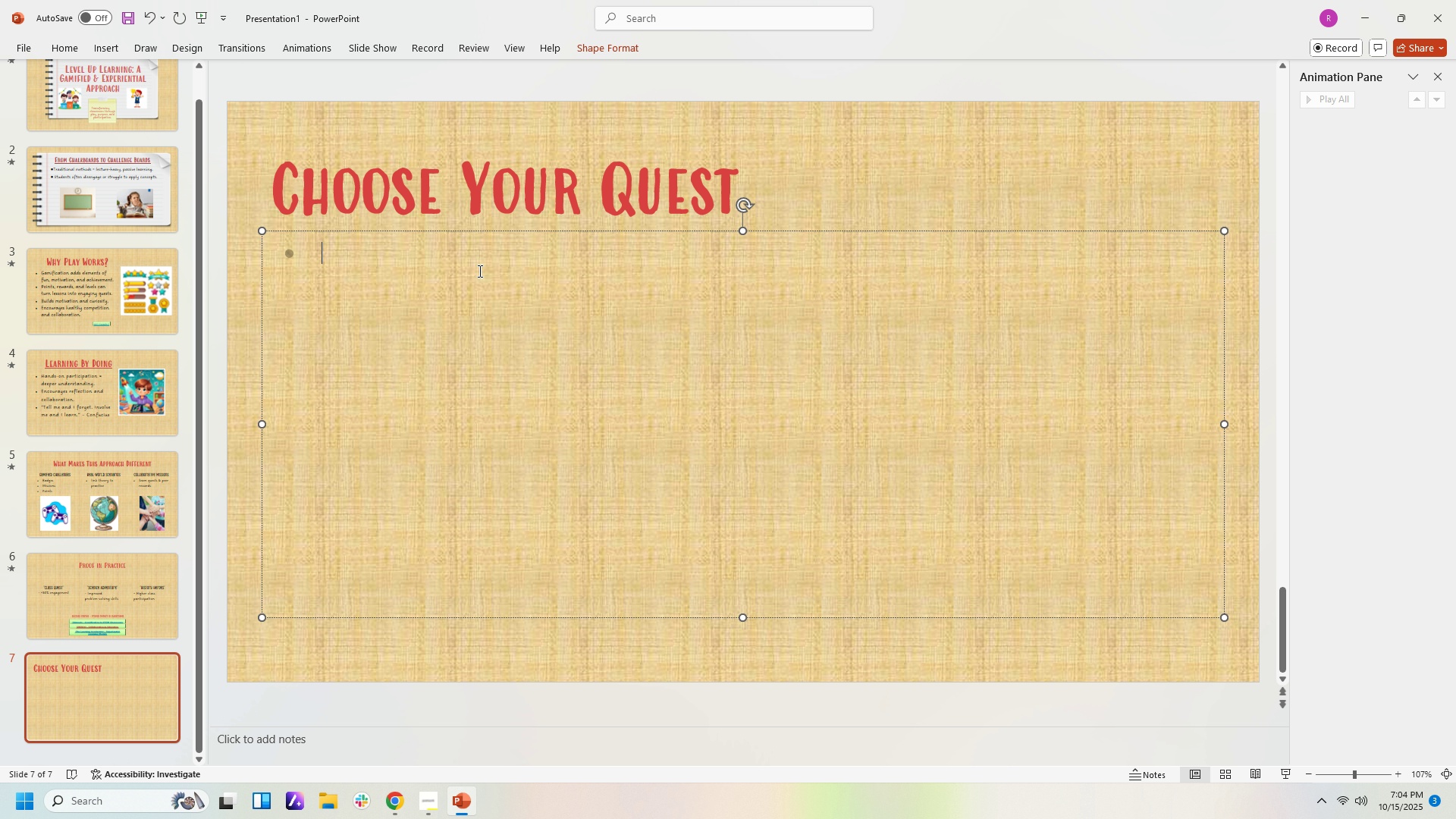 
key(Backspace)
 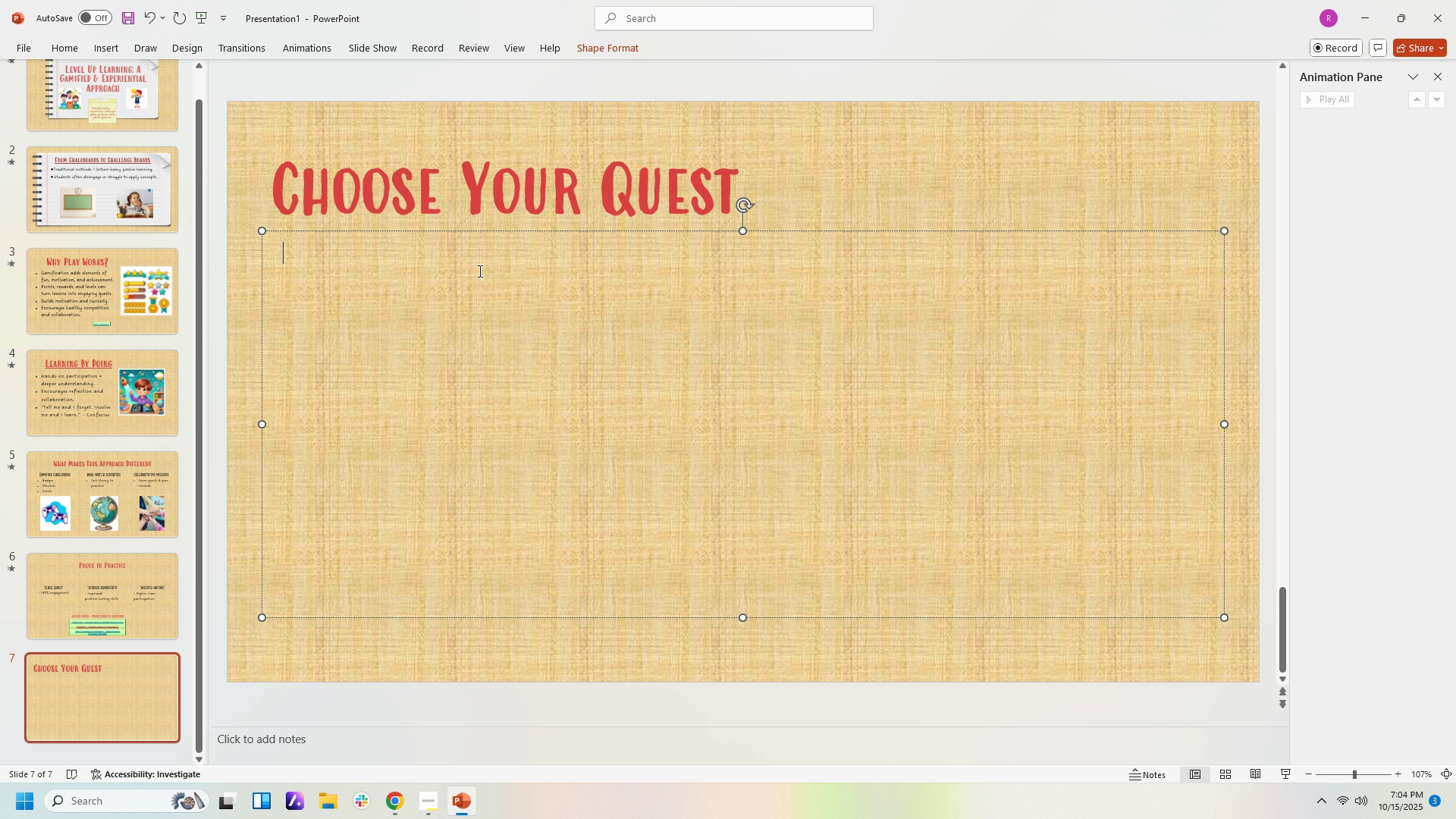 
key(Control+V)
 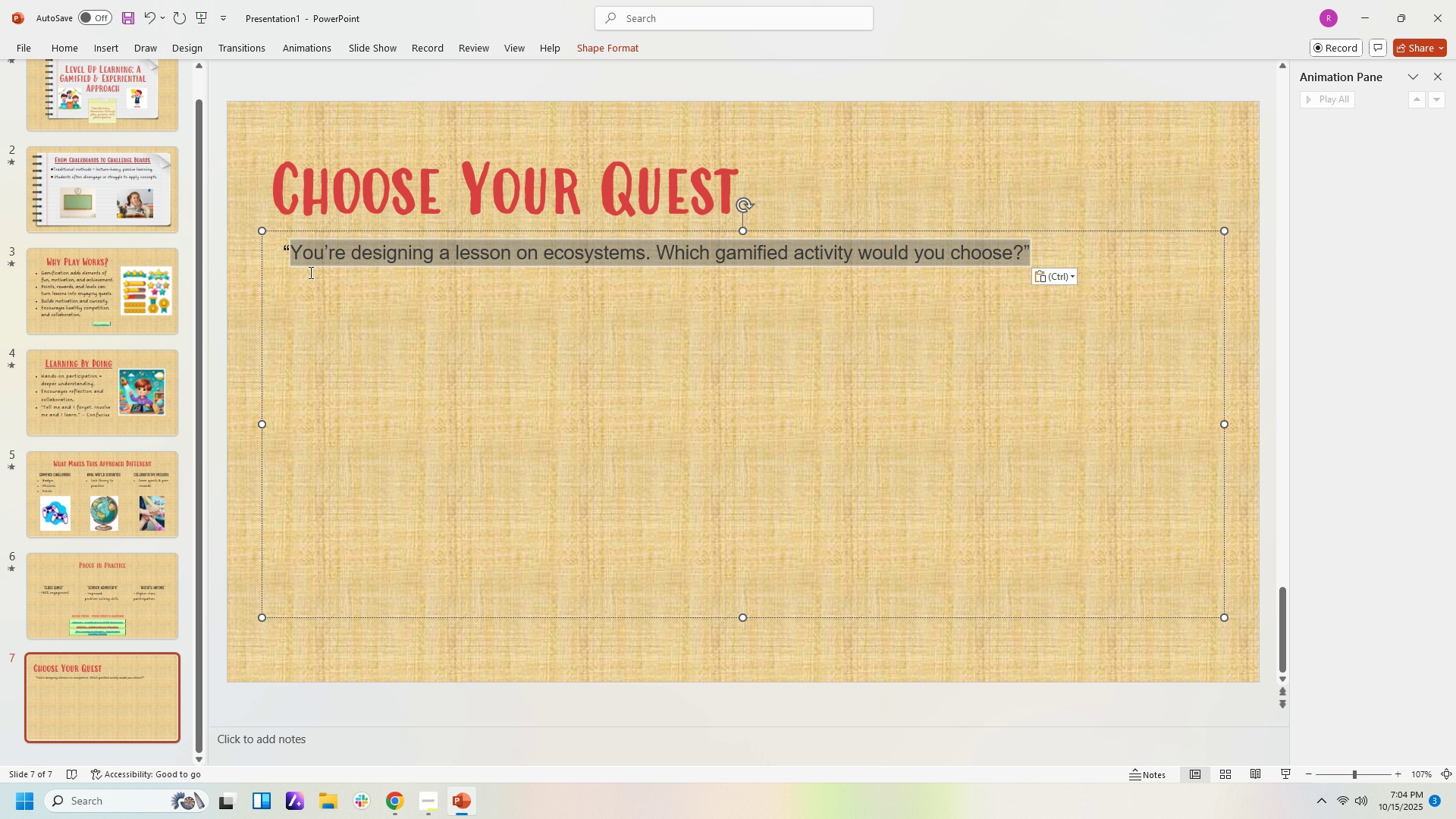 
wait(8.21)
 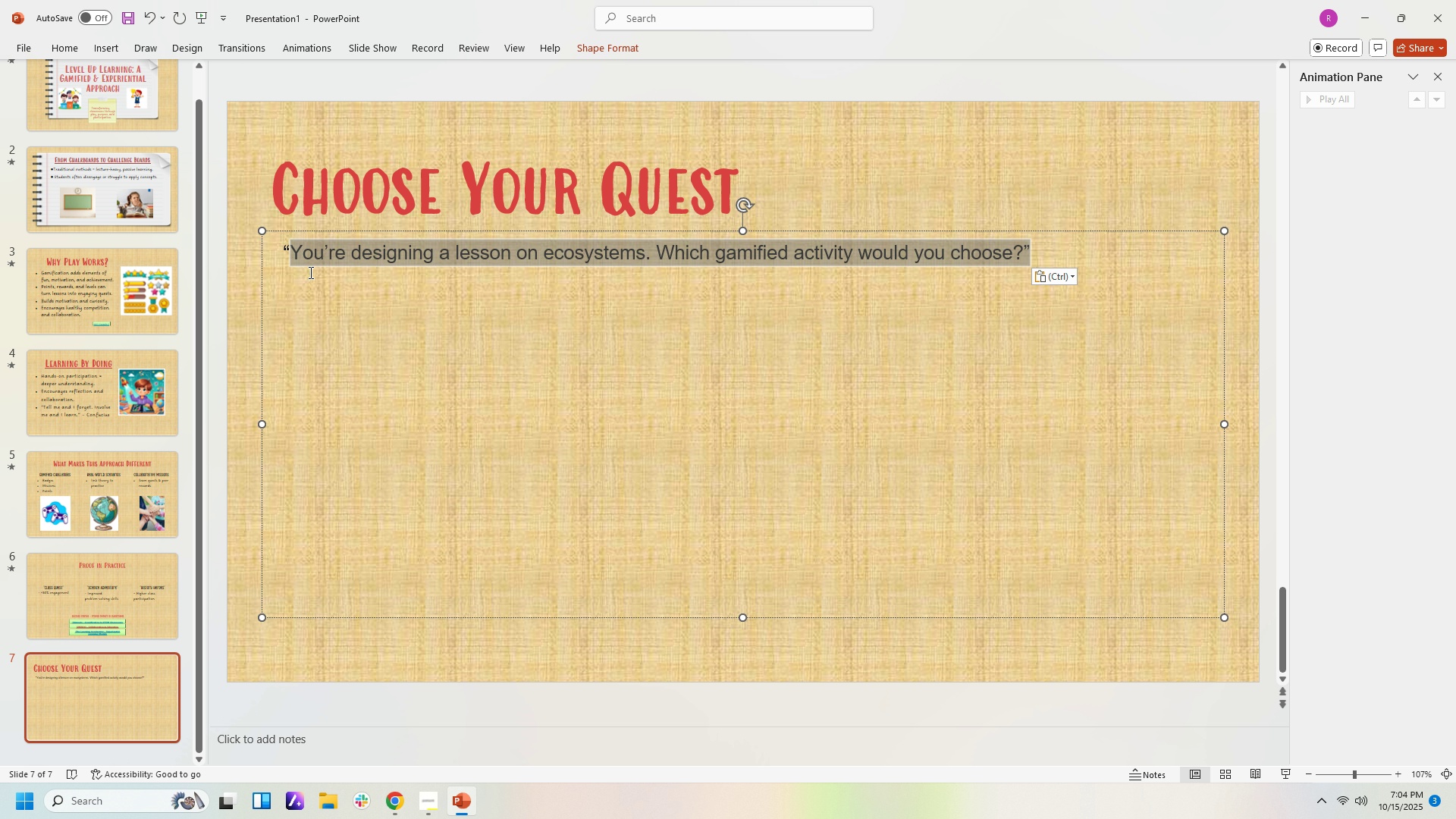 
left_click([372, 77])
 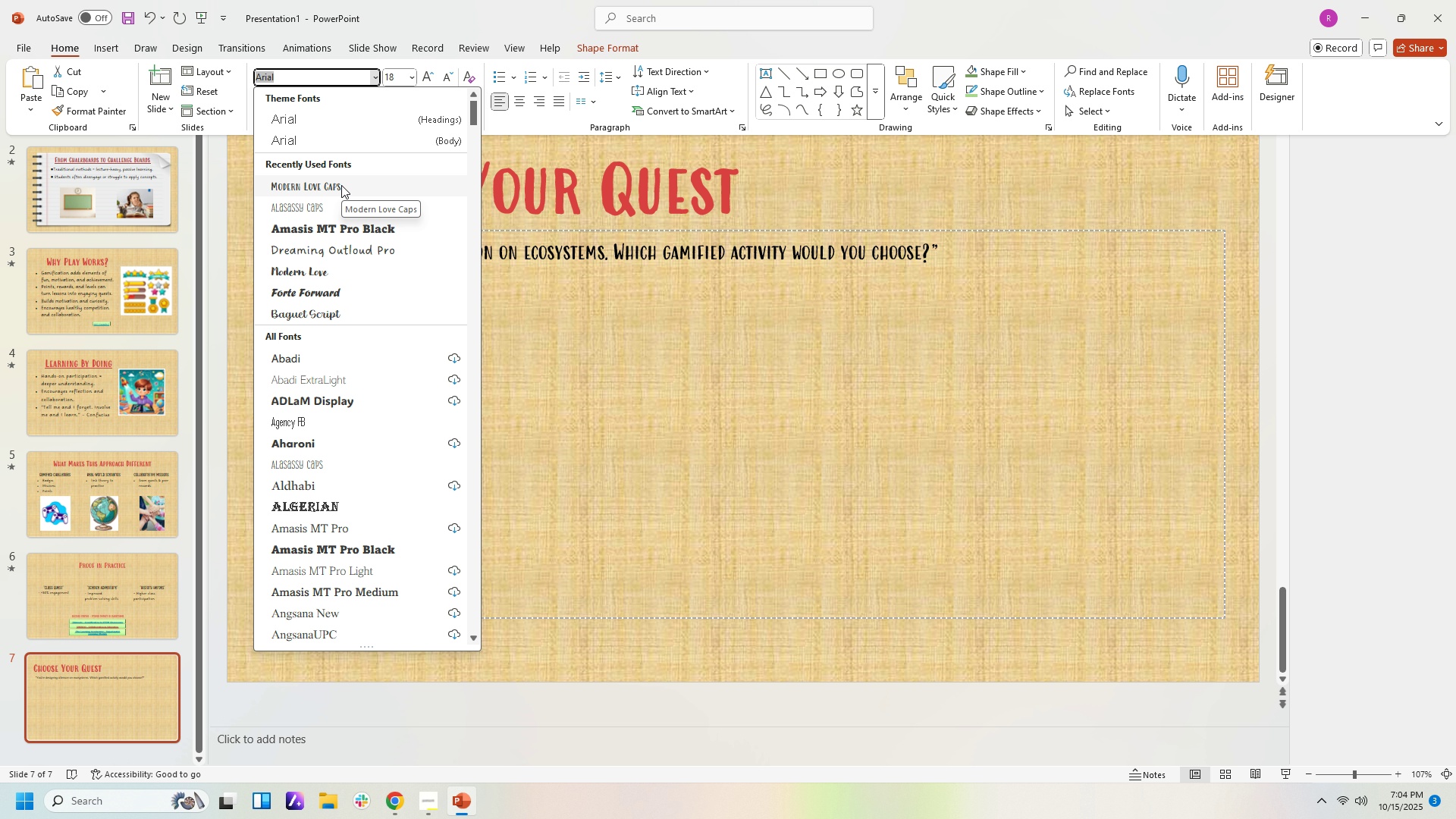 
wait(5.19)
 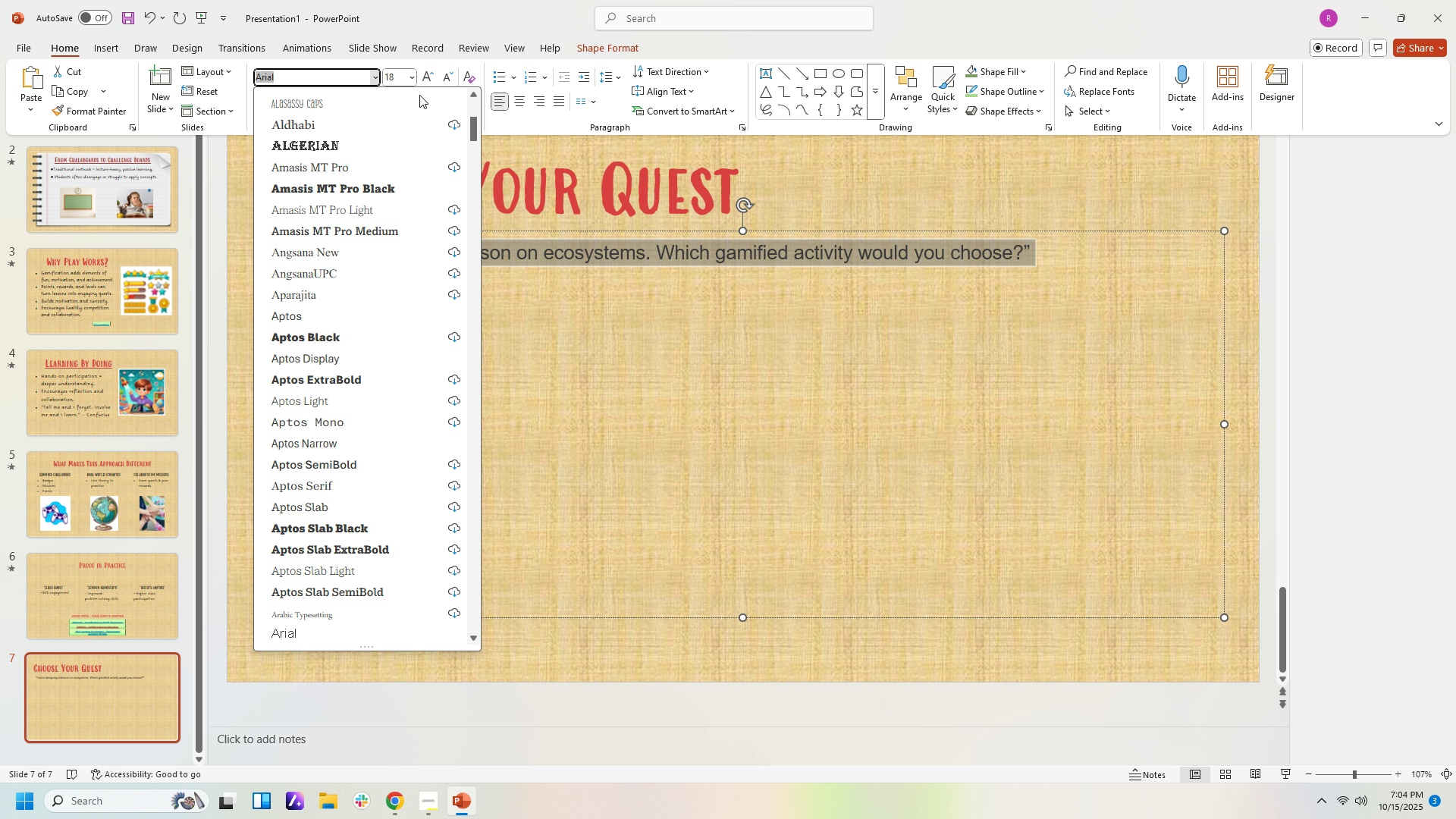 
left_click([343, 205])
 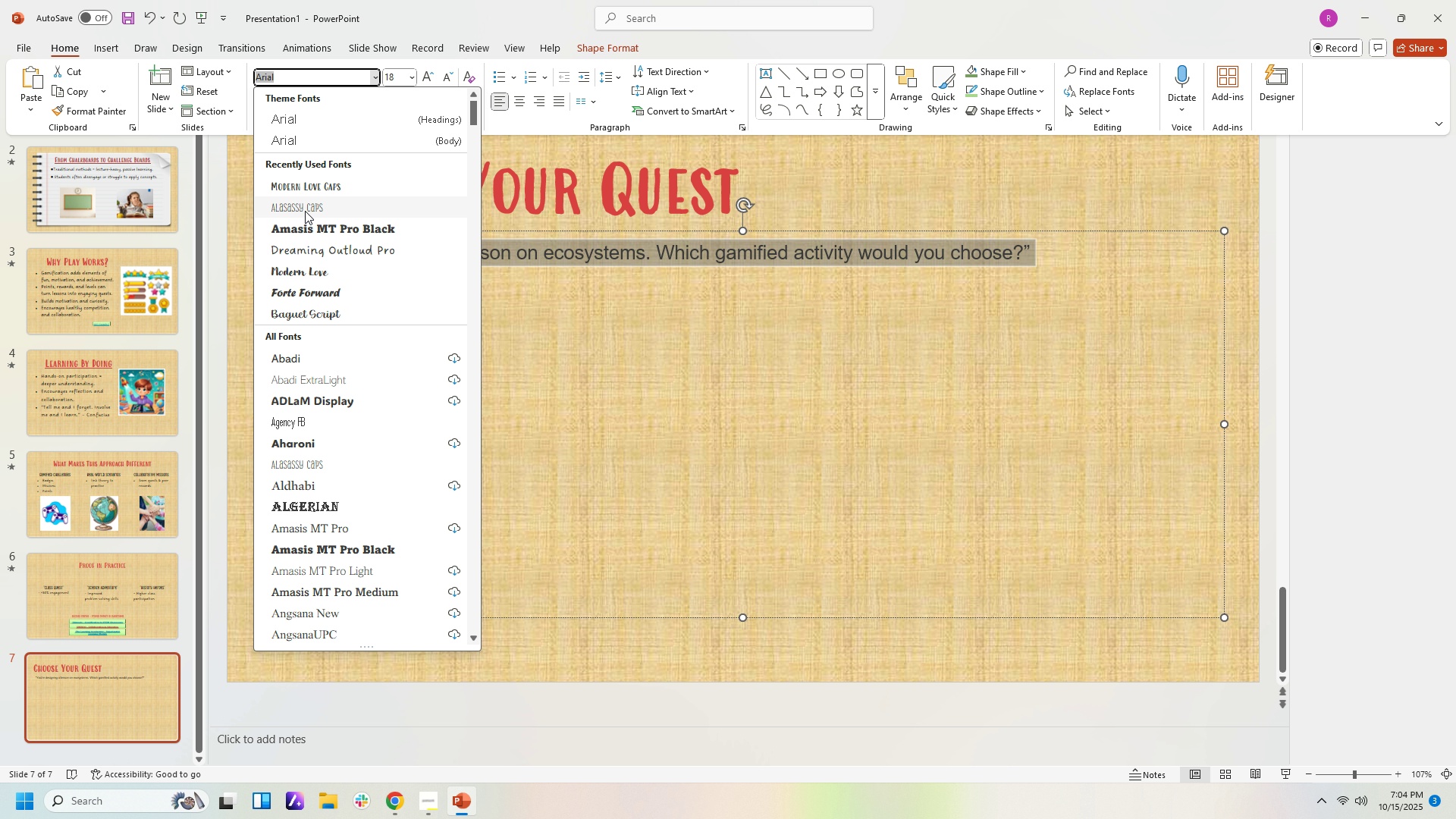 
left_click([305, 211])
 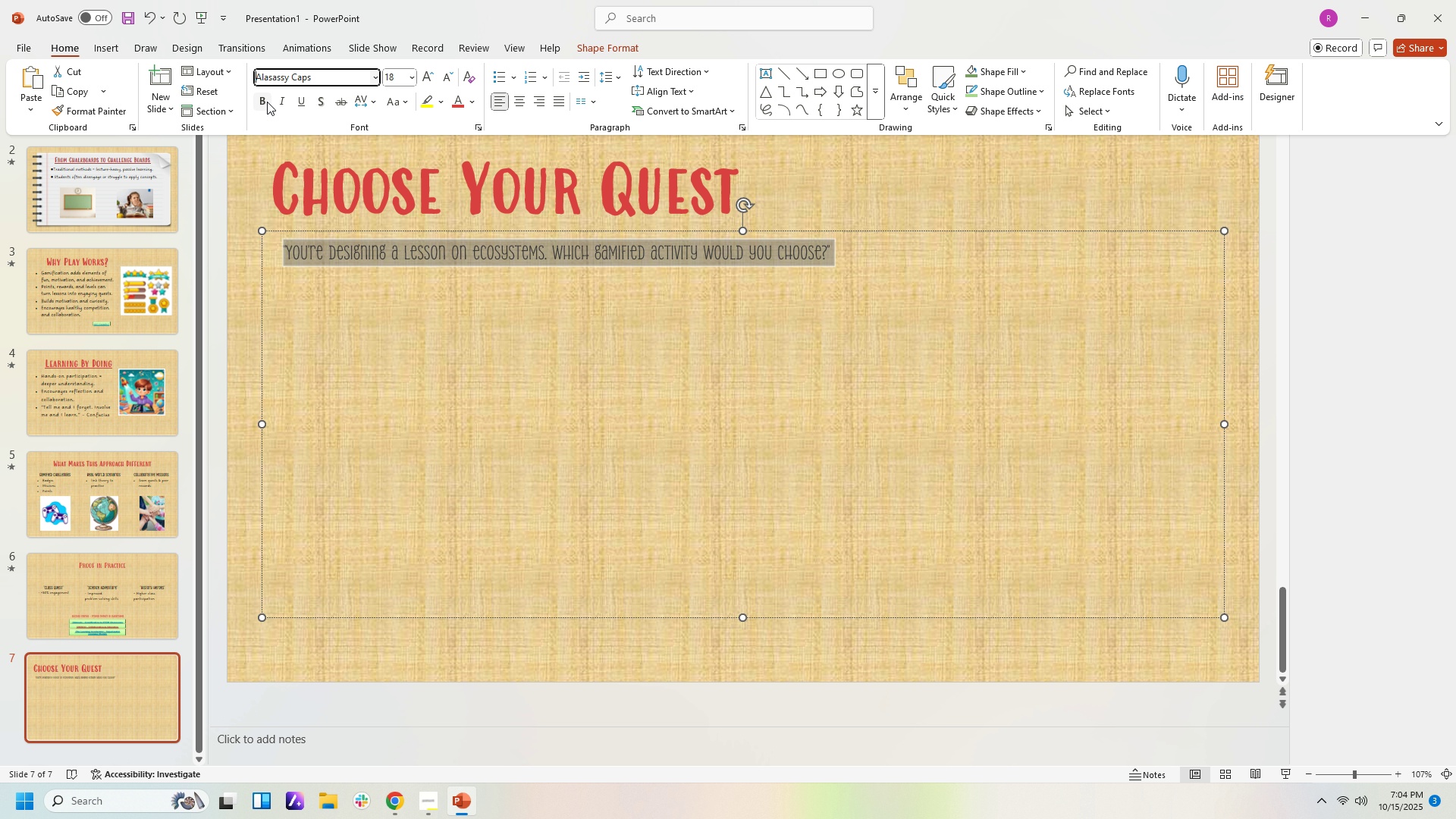 
left_click([263, 105])
 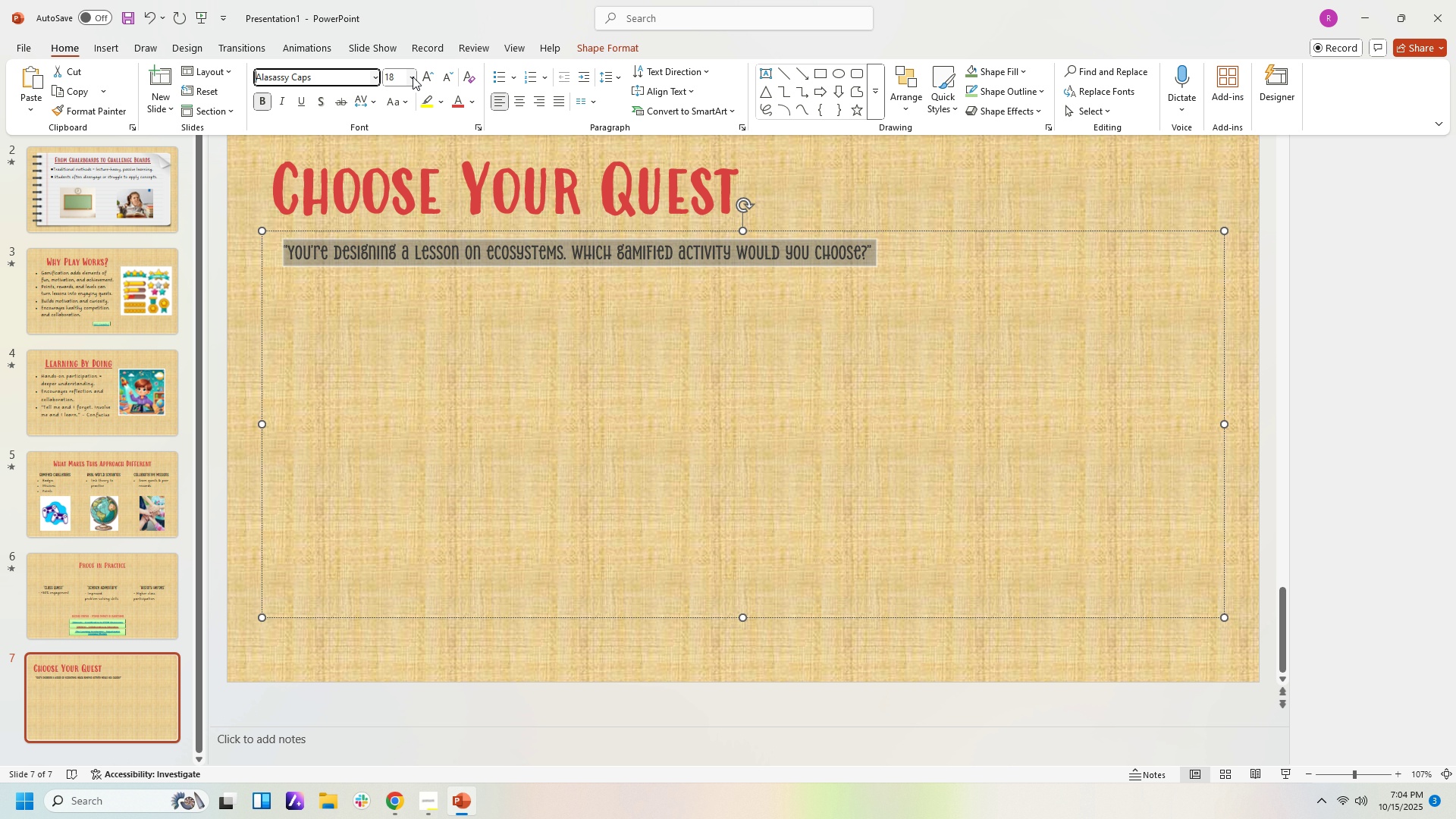 
left_click([408, 80])
 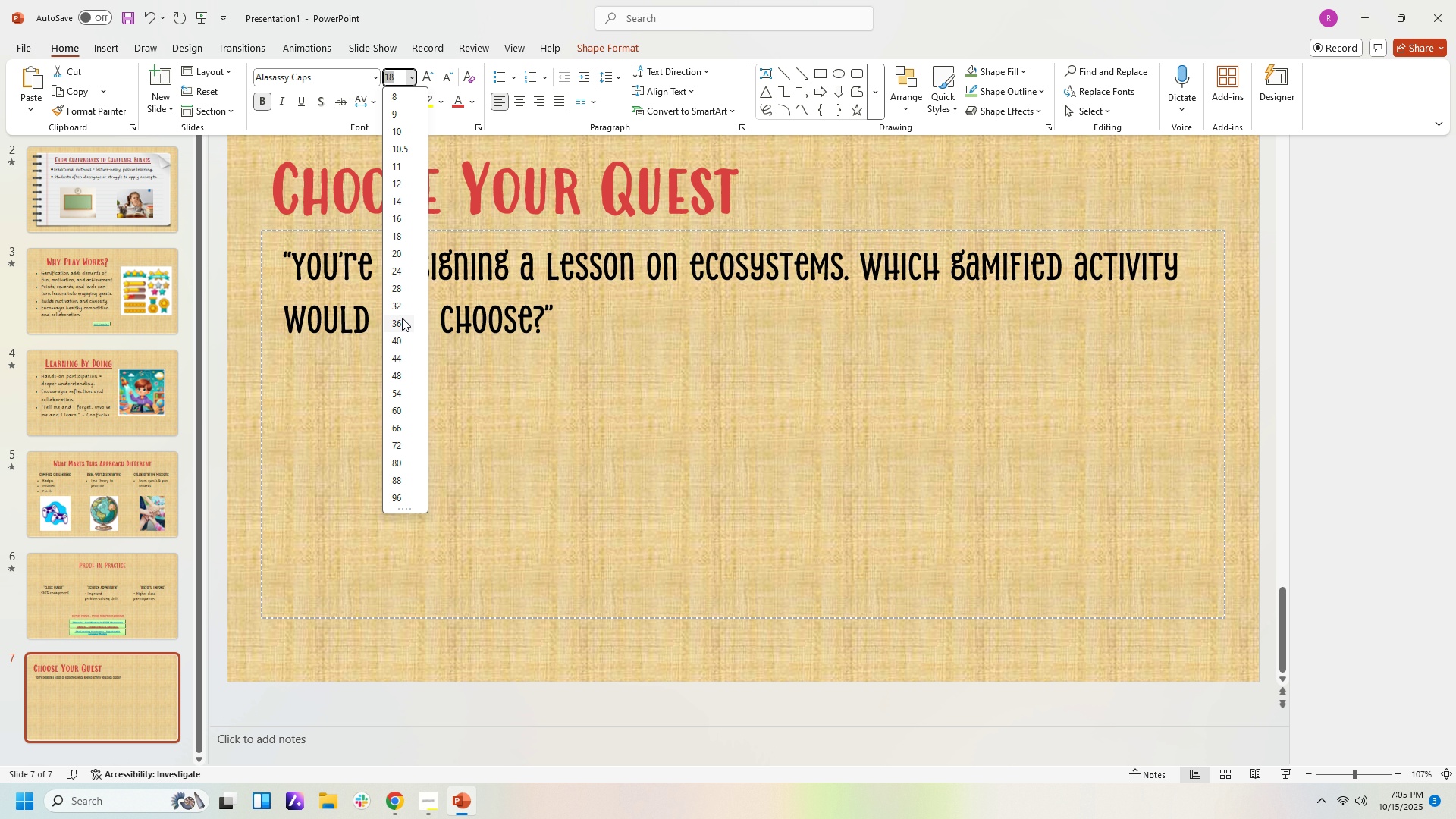 
left_click([402, 318])
 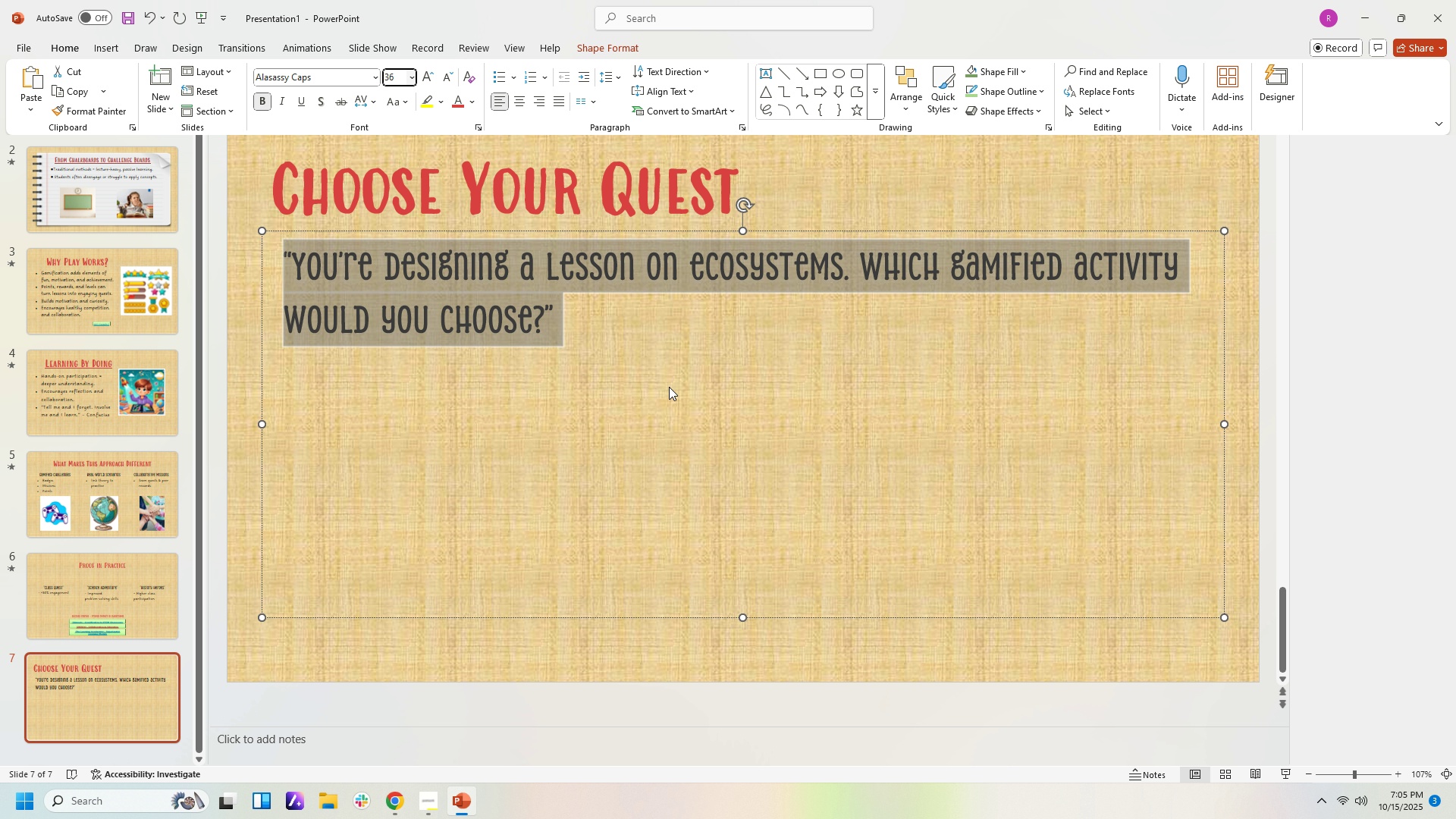 
left_click([669, 387])
 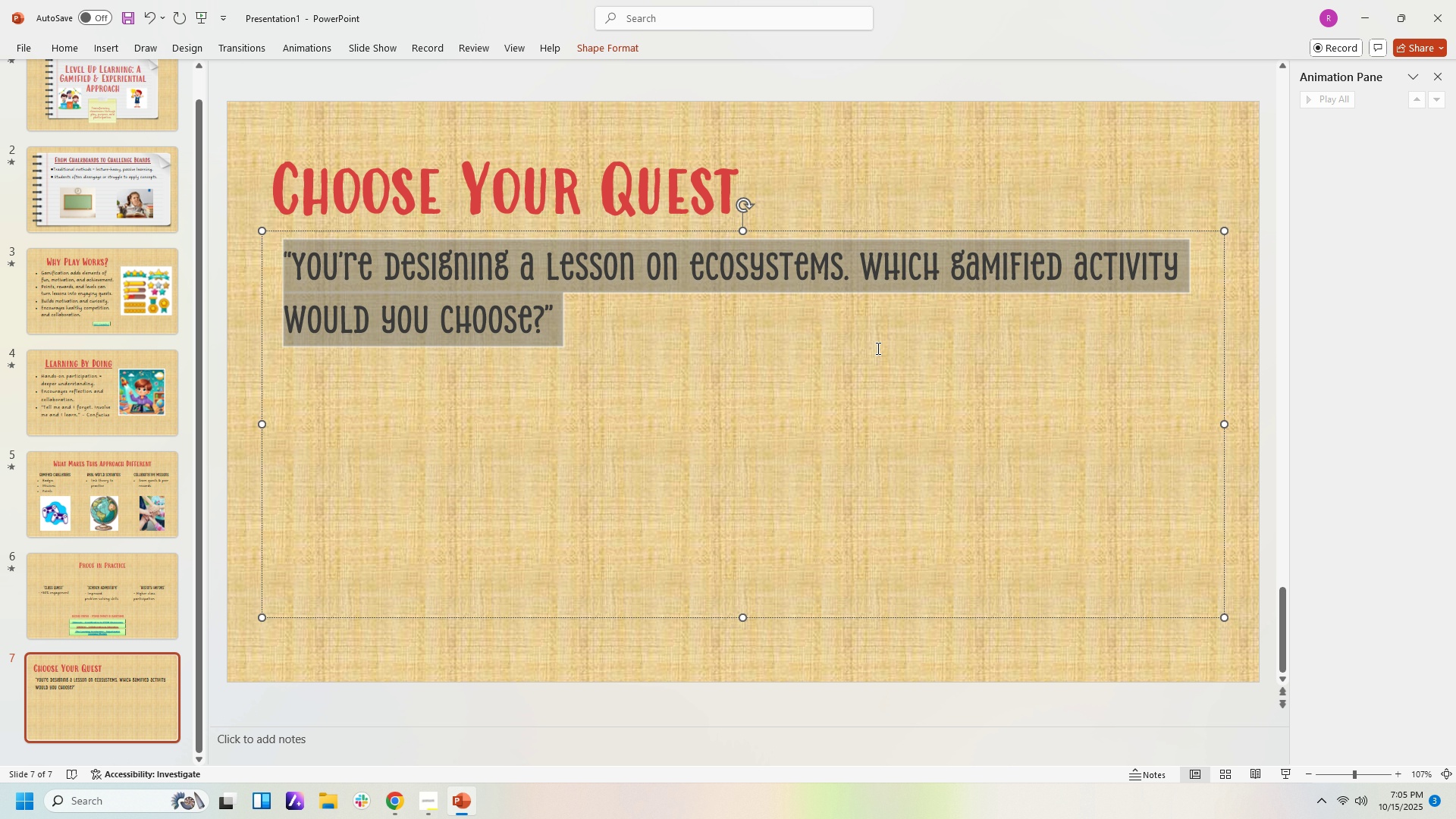 
left_click([869, 358])
 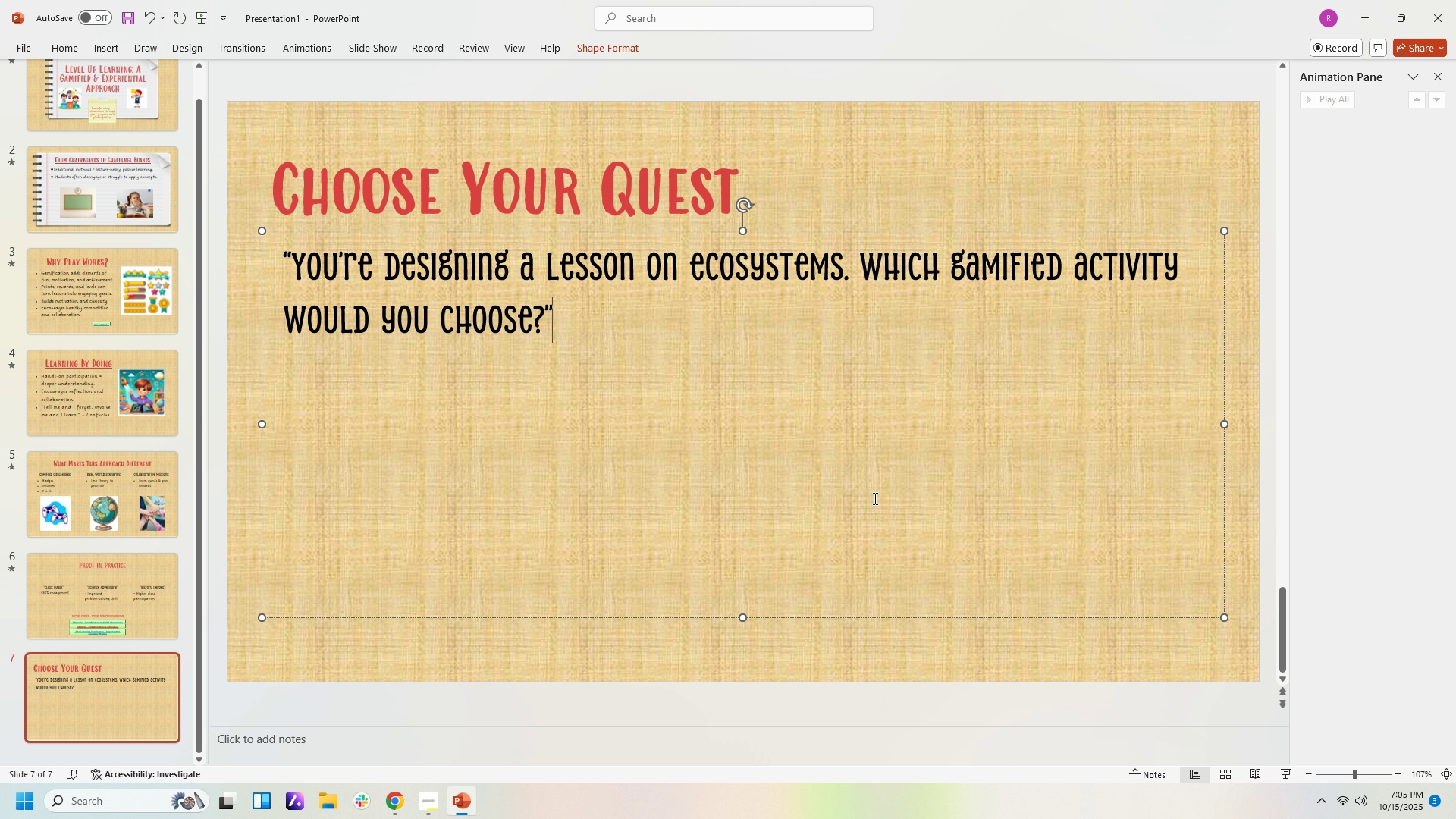 
left_click([874, 501])
 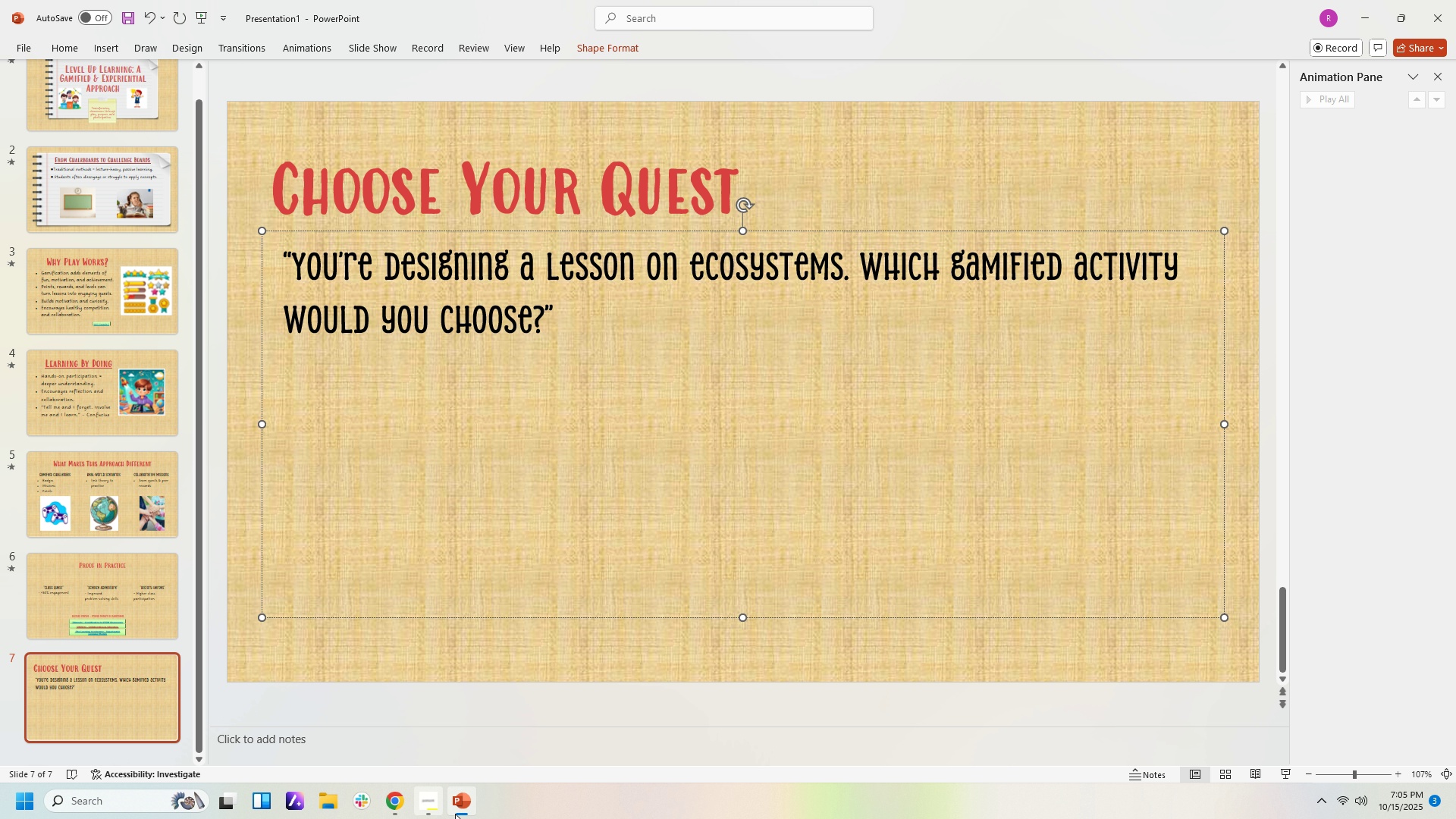 
left_click([466, 811])
 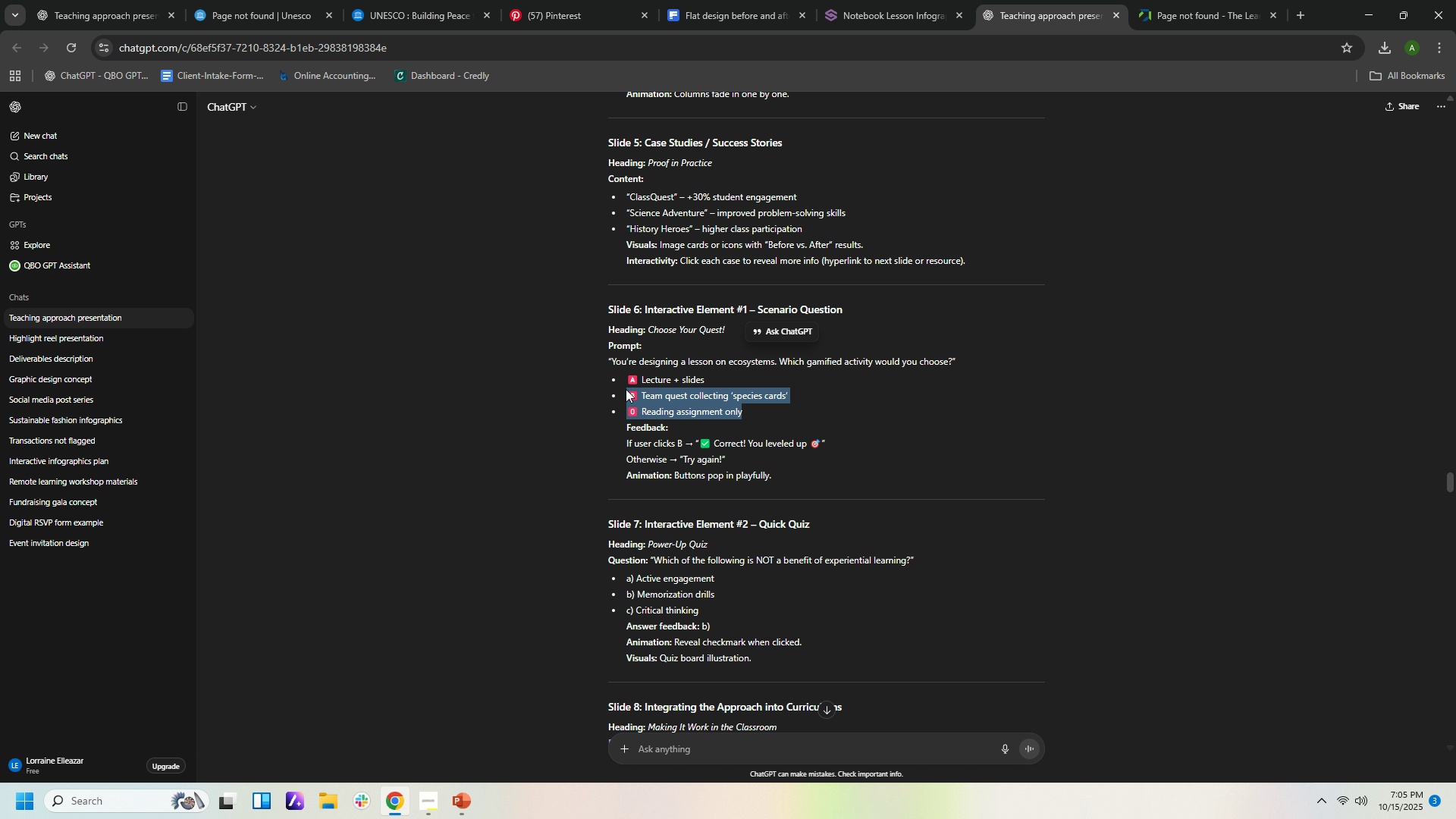 
wait(6.42)
 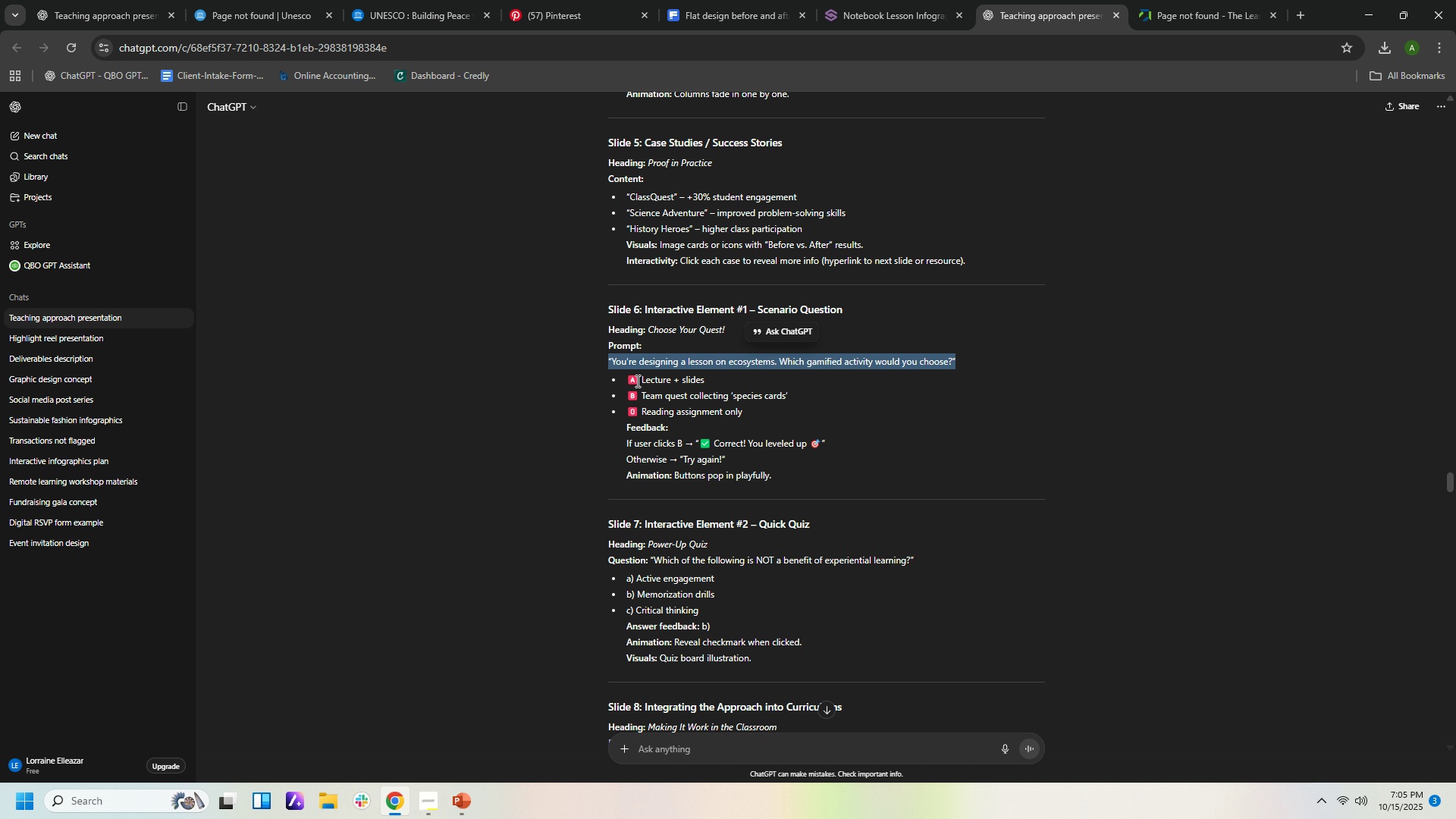 
key(Control+C)
 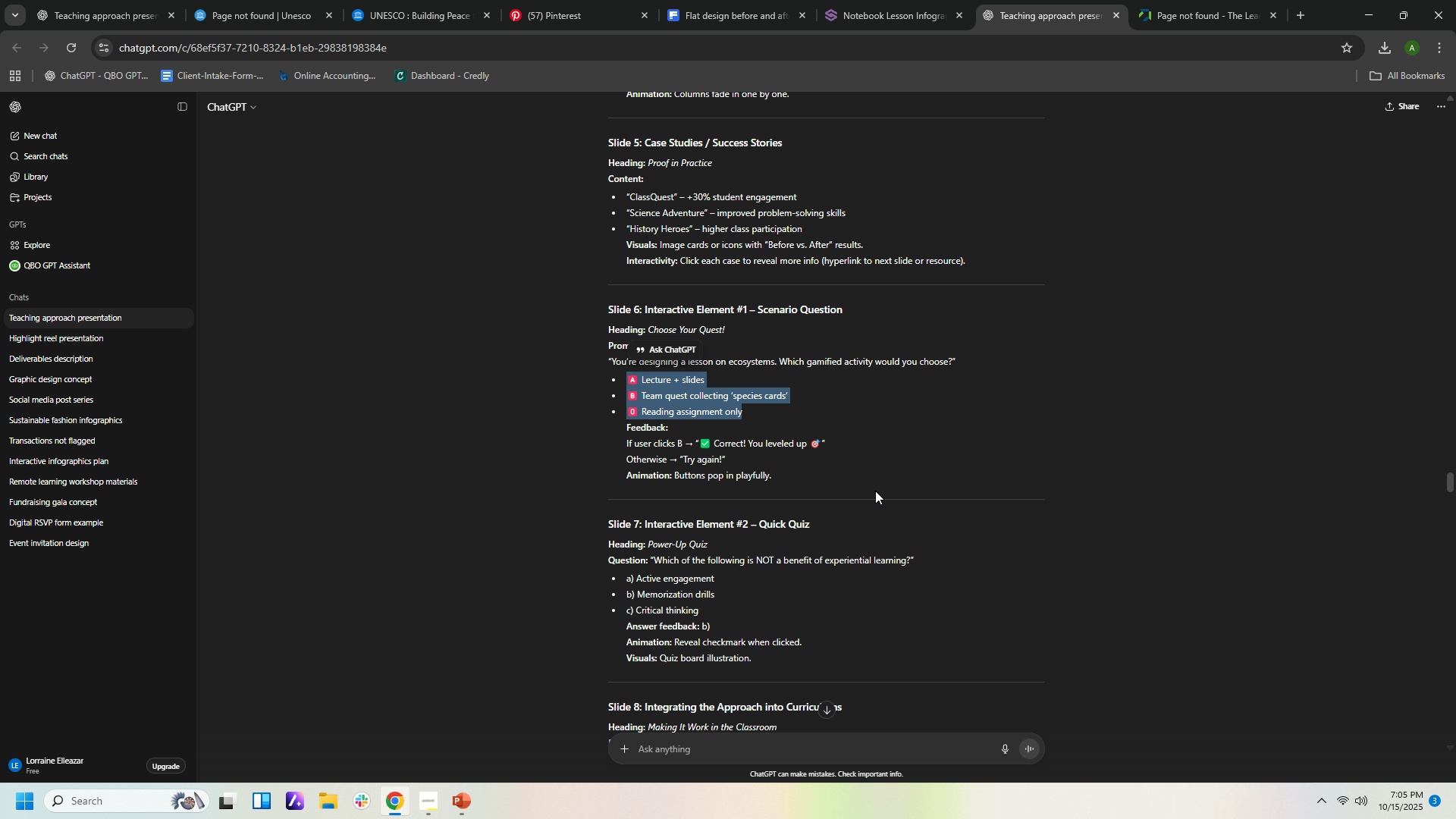 
key(Control+C)
 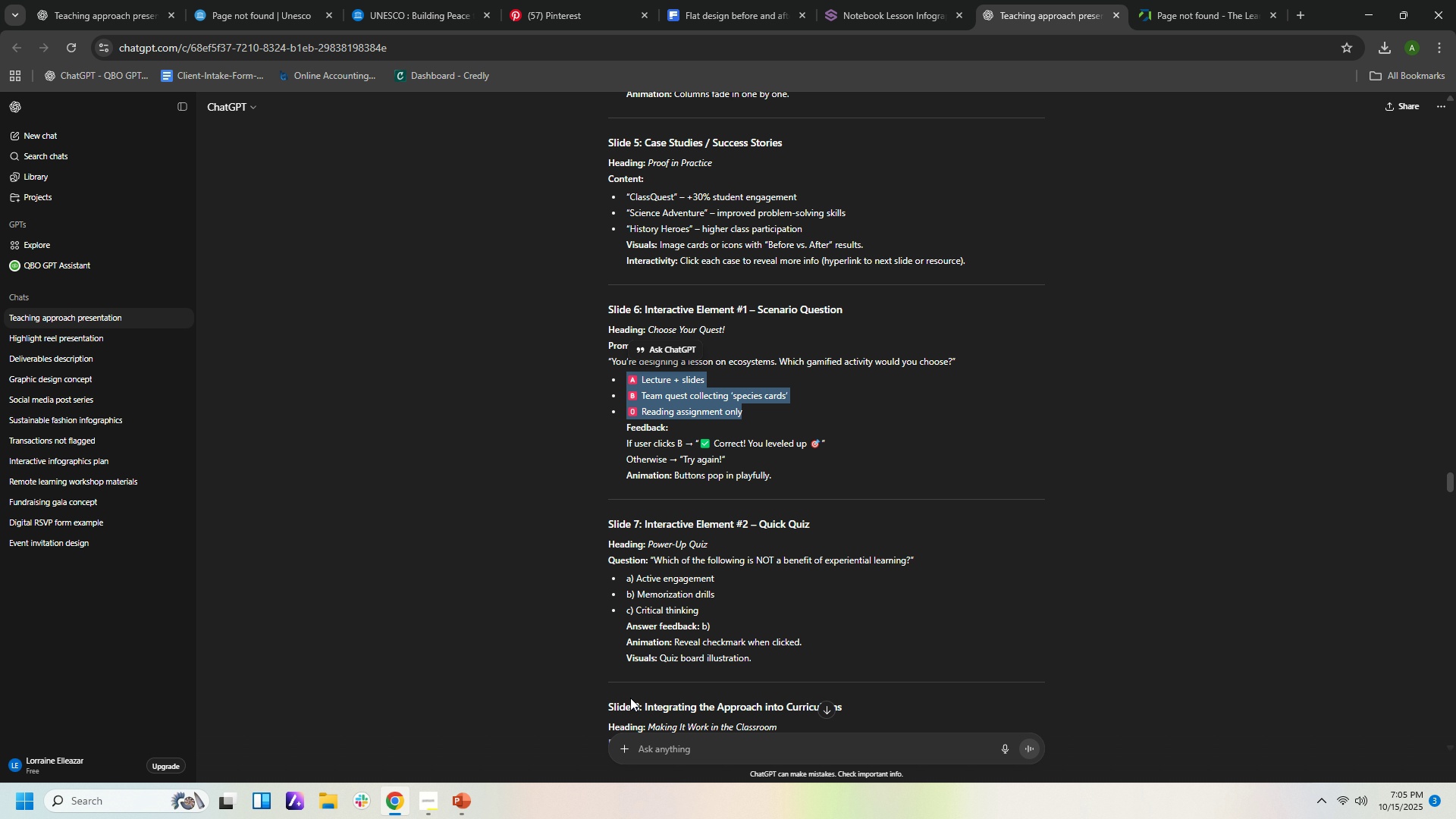 
key(Control+C)
 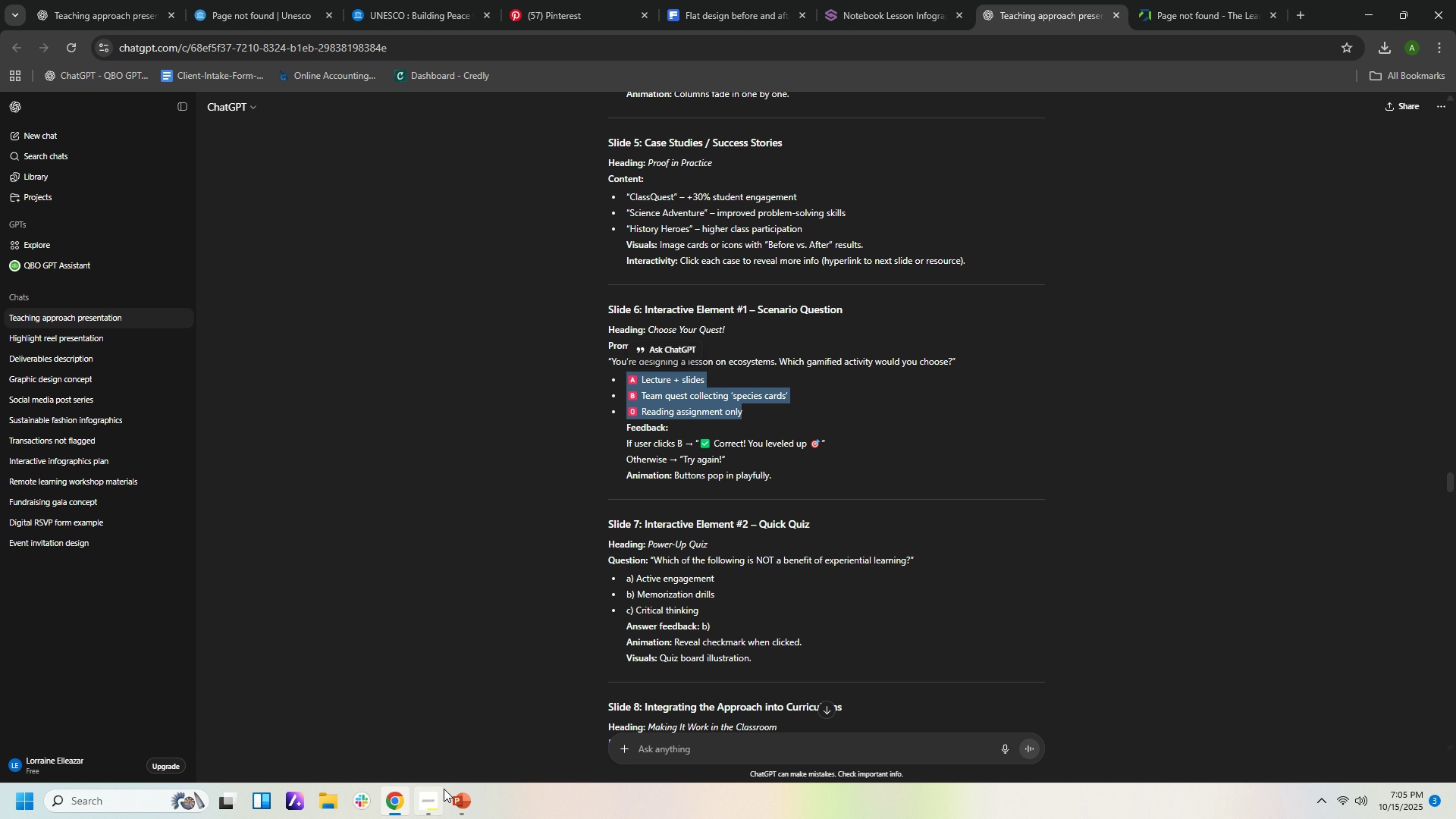 
key(Control+C)
 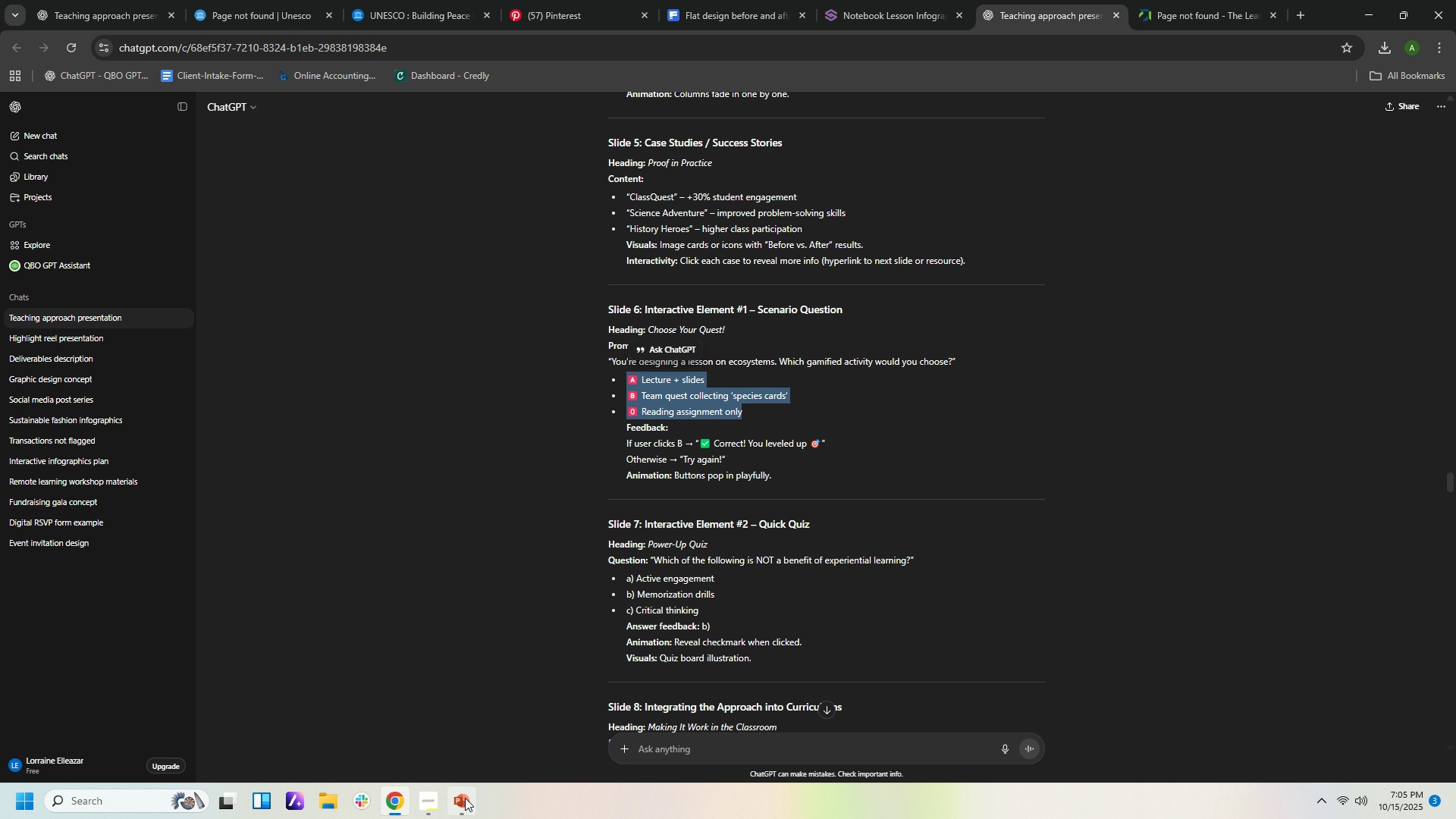 
left_click([465, 798])
 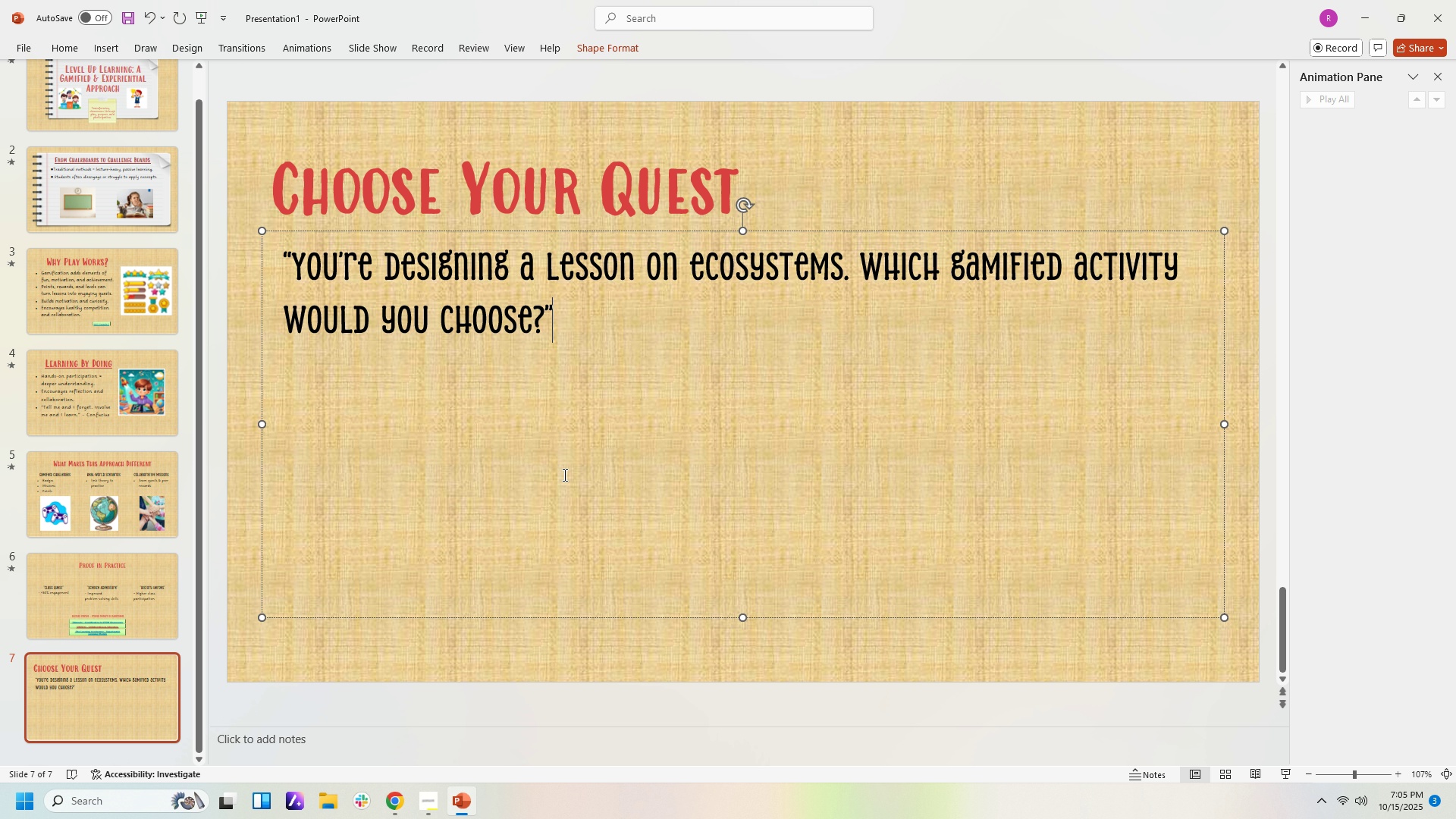 
left_click([563, 475])
 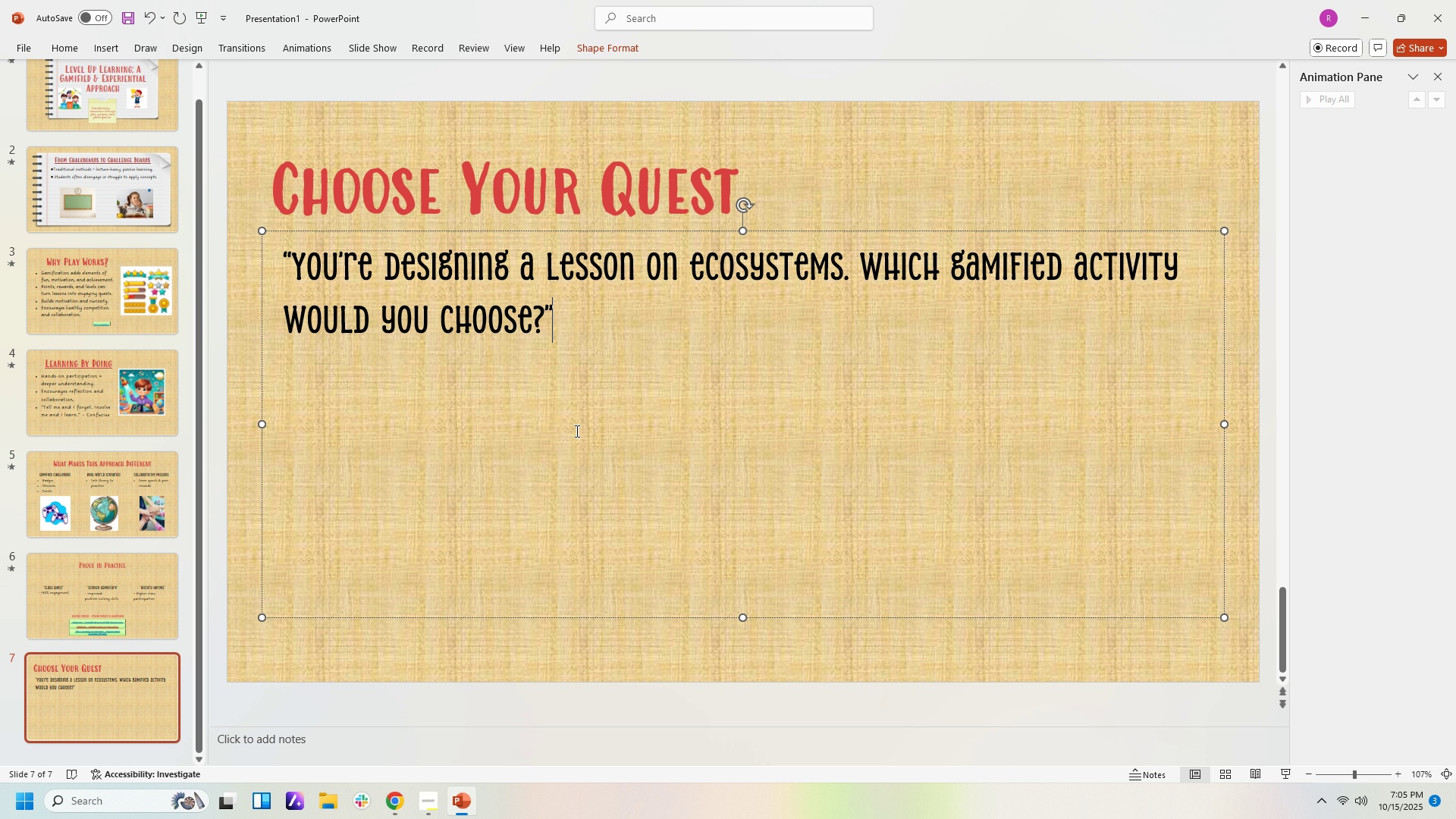 
key(NumpadEnter)
 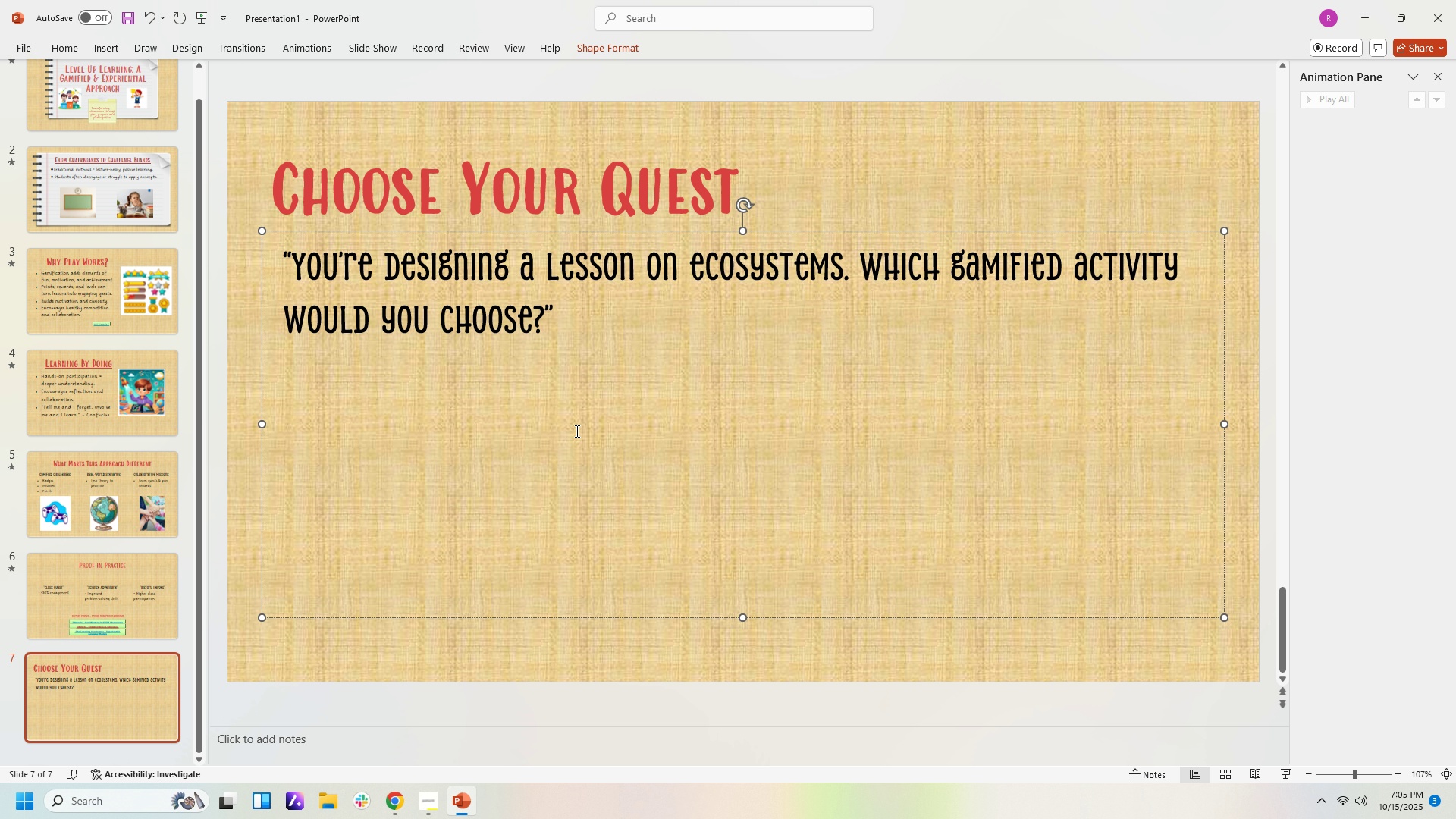 
key(Control+V)
 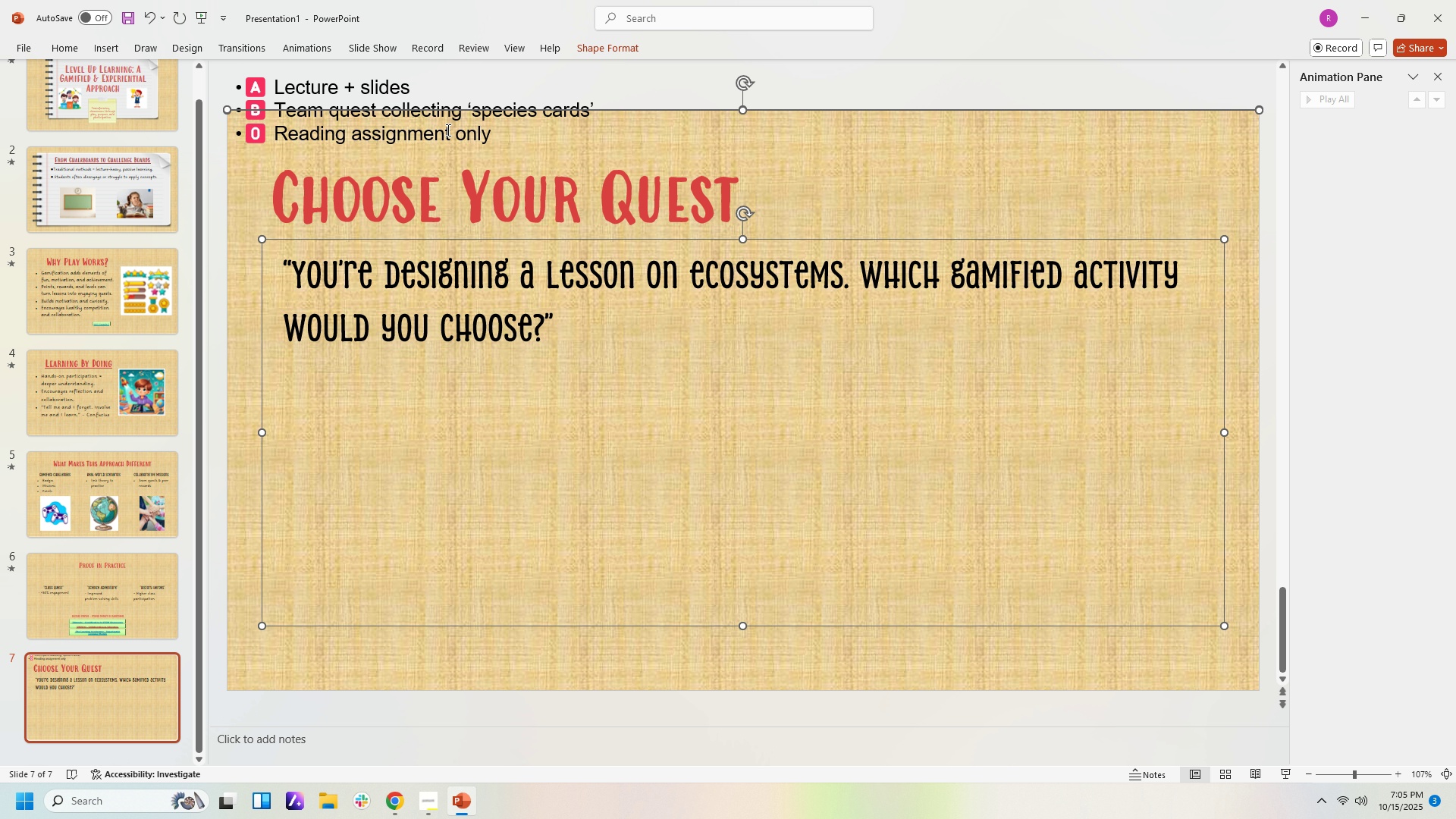 
left_click([447, 121])
 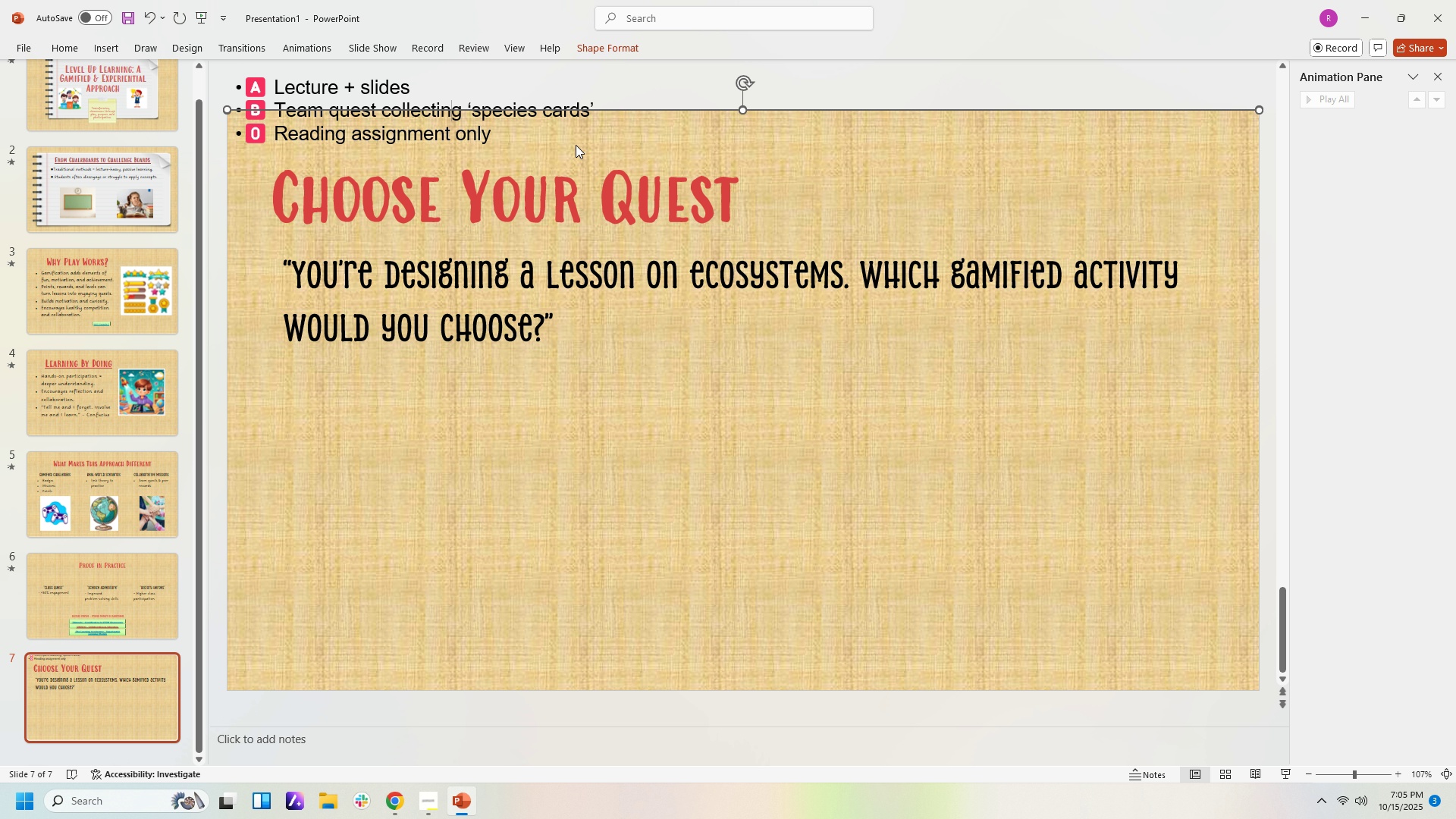 
scroll: coordinate [580, 149], scroll_direction: up, amount: 3.0
 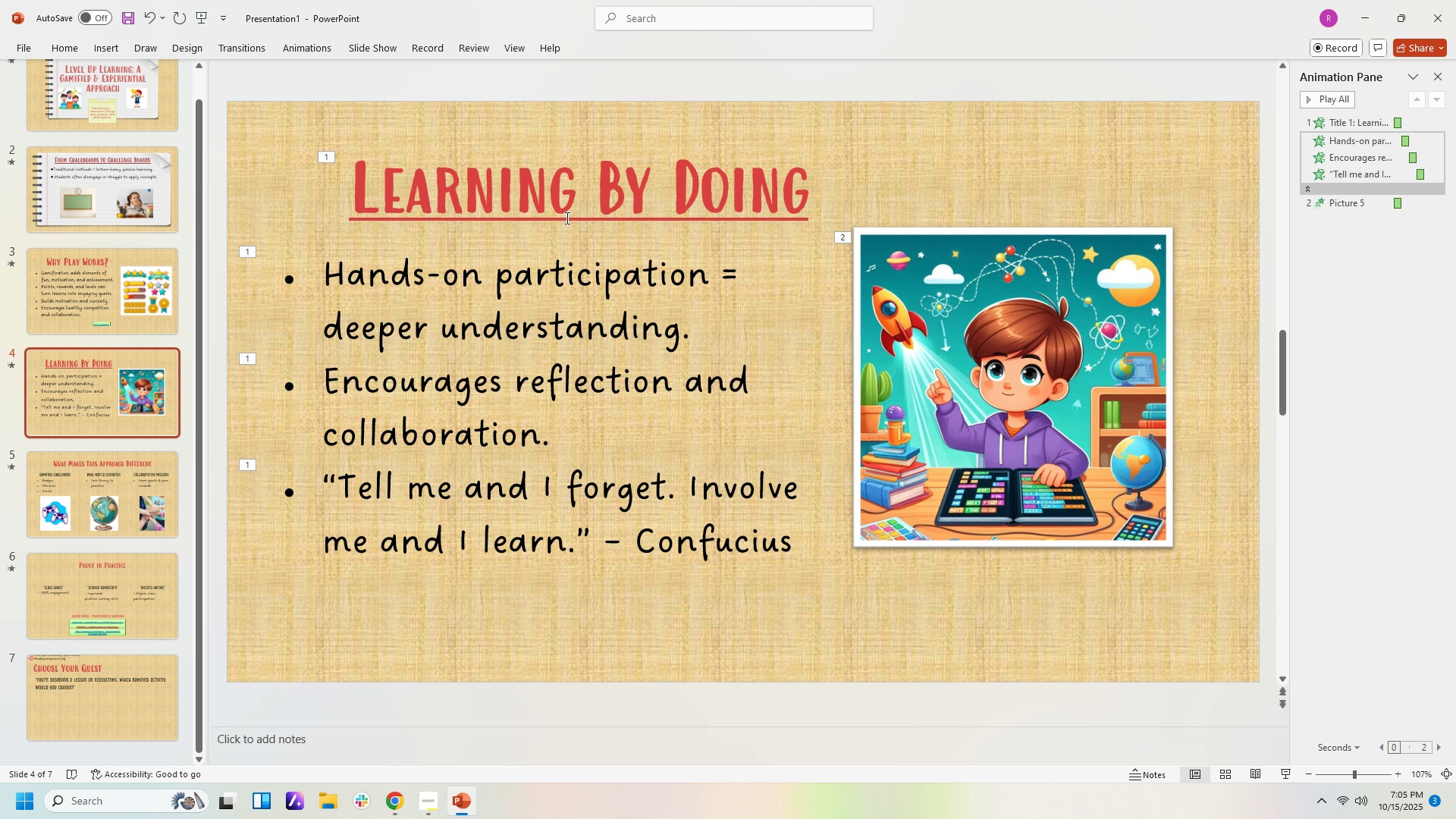 
scroll: coordinate [597, 231], scroll_direction: down, amount: 7.0
 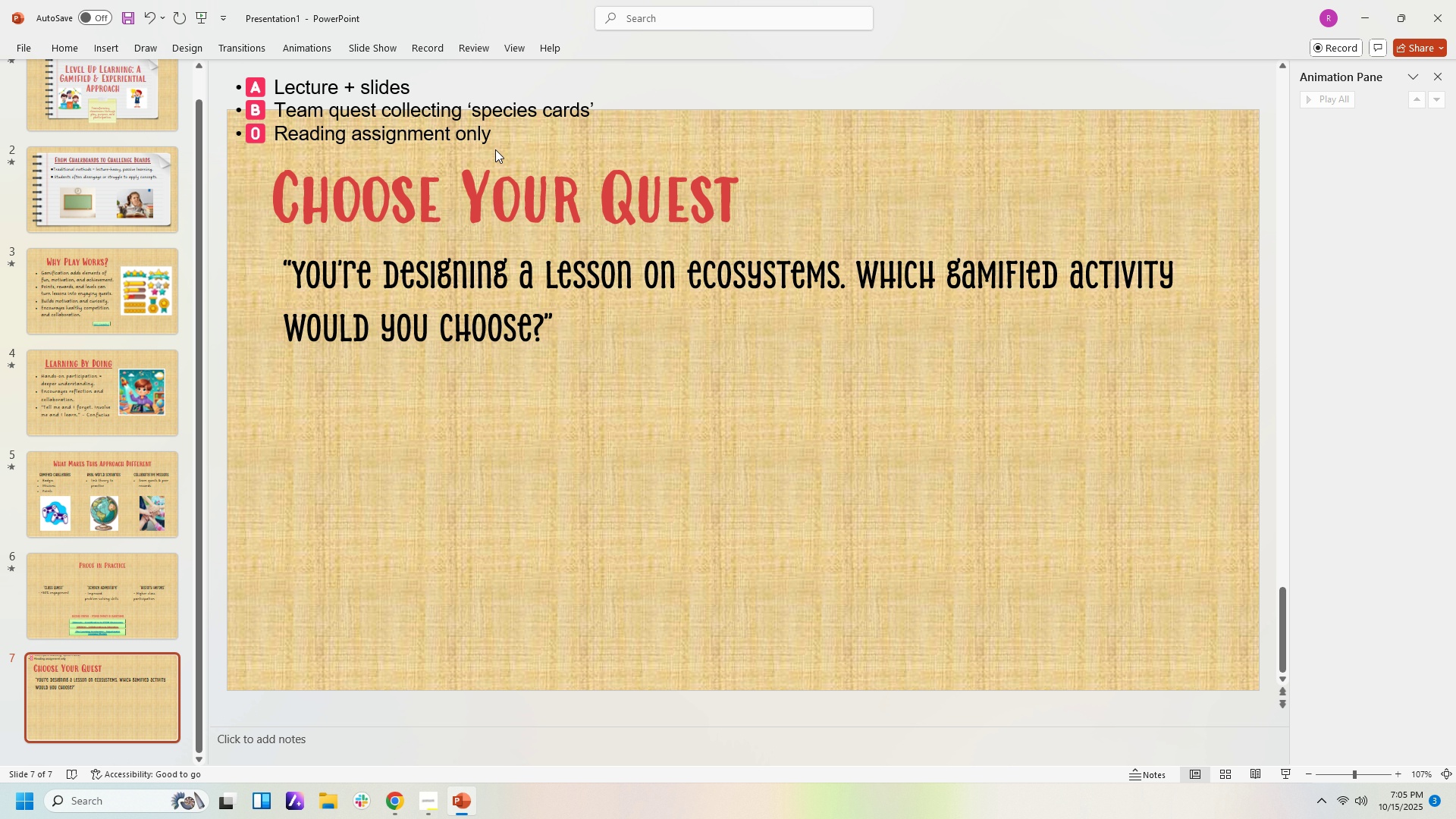 
left_click([495, 149])
 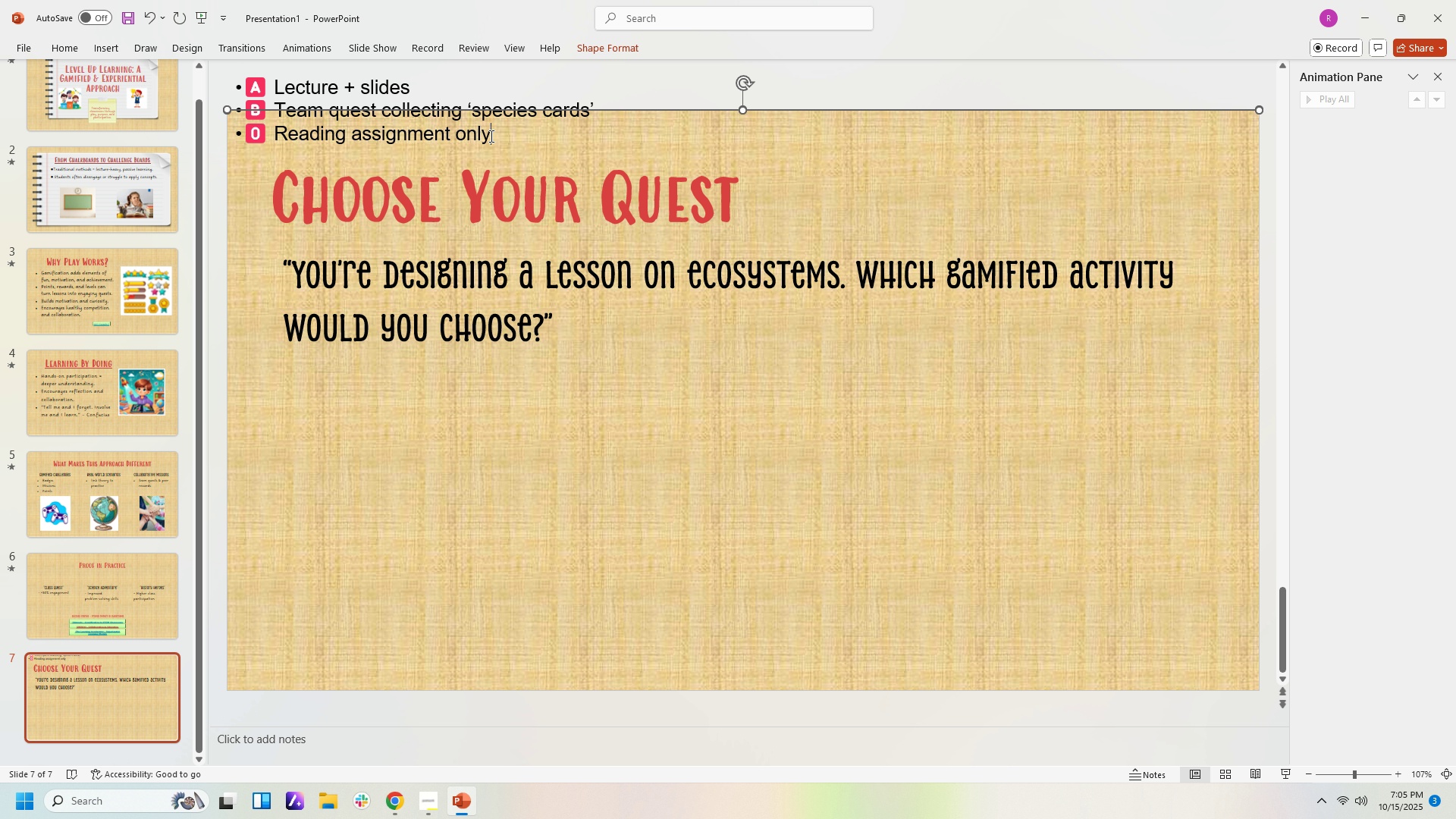 
left_click([490, 136])
 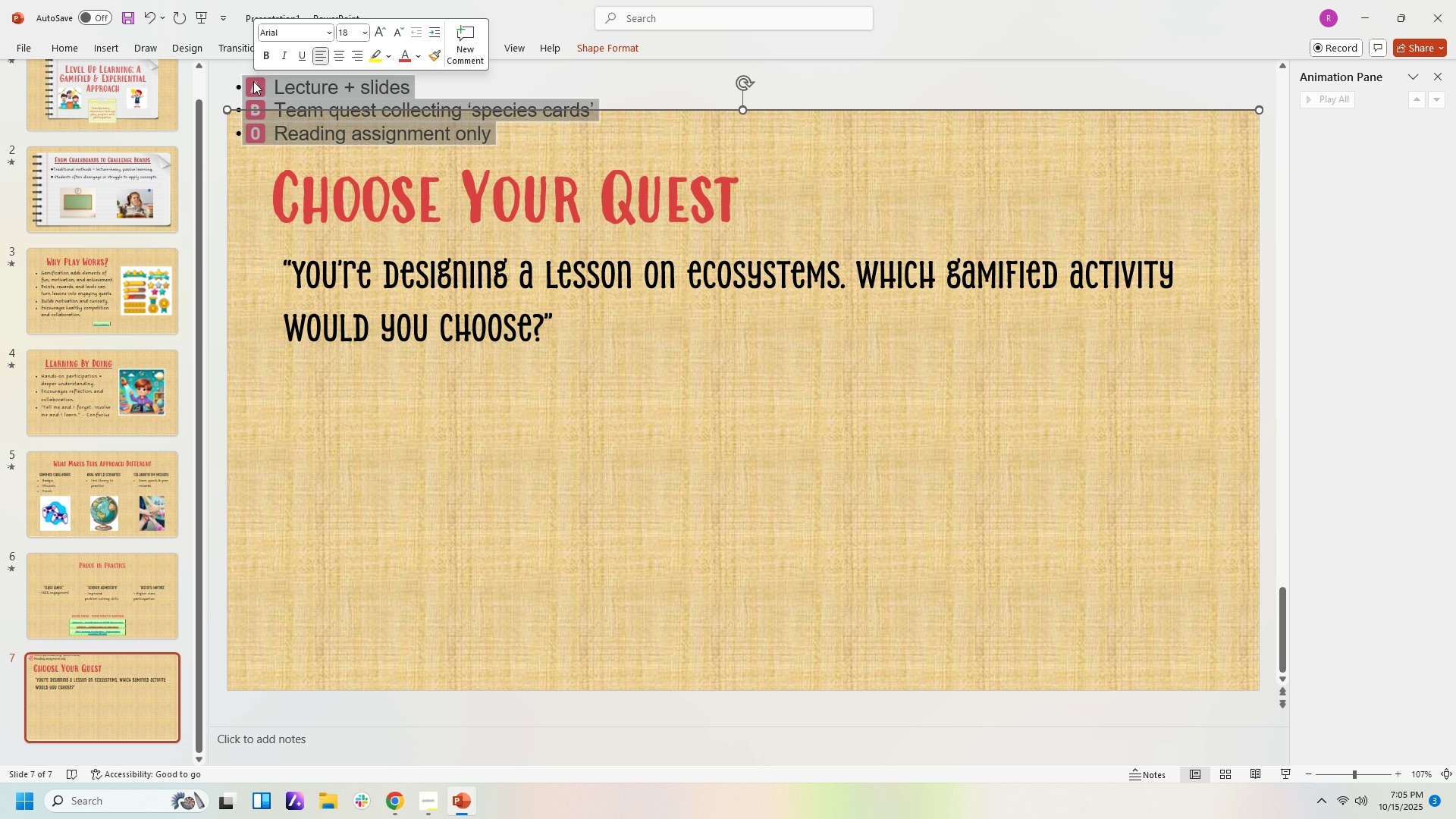 
key(Control+X)
 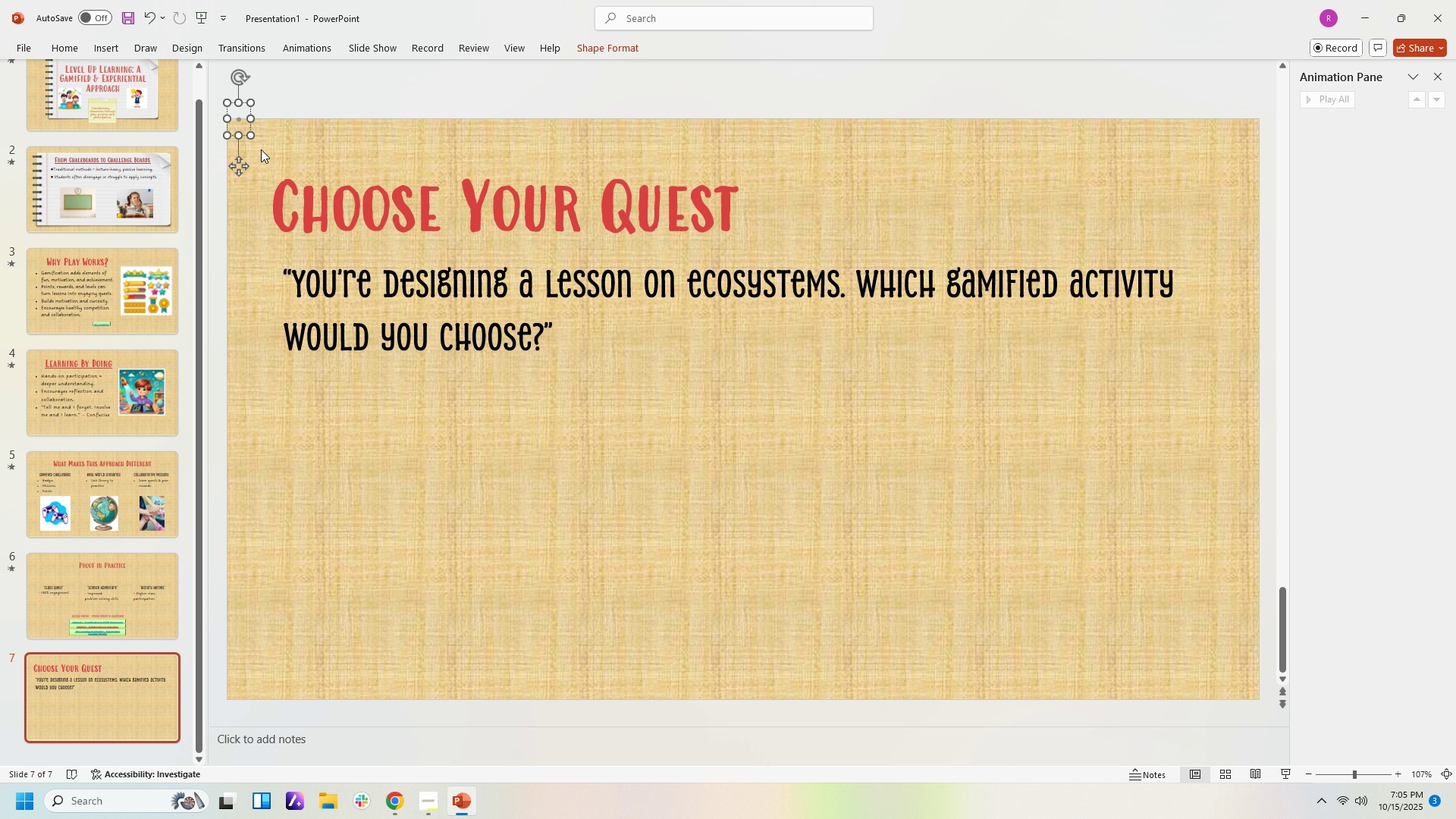 
key(Backspace)
 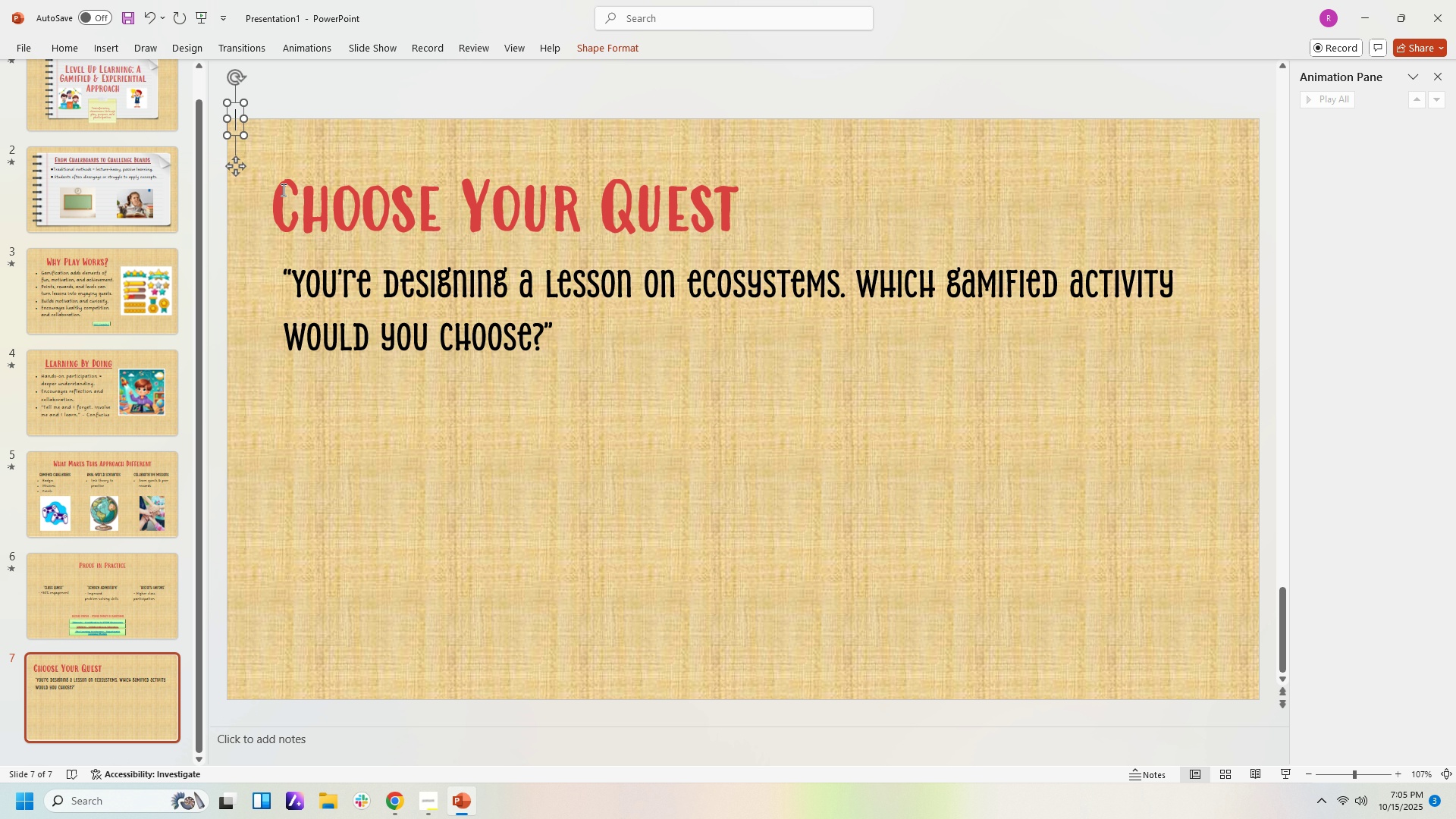 
key(Backspace)
 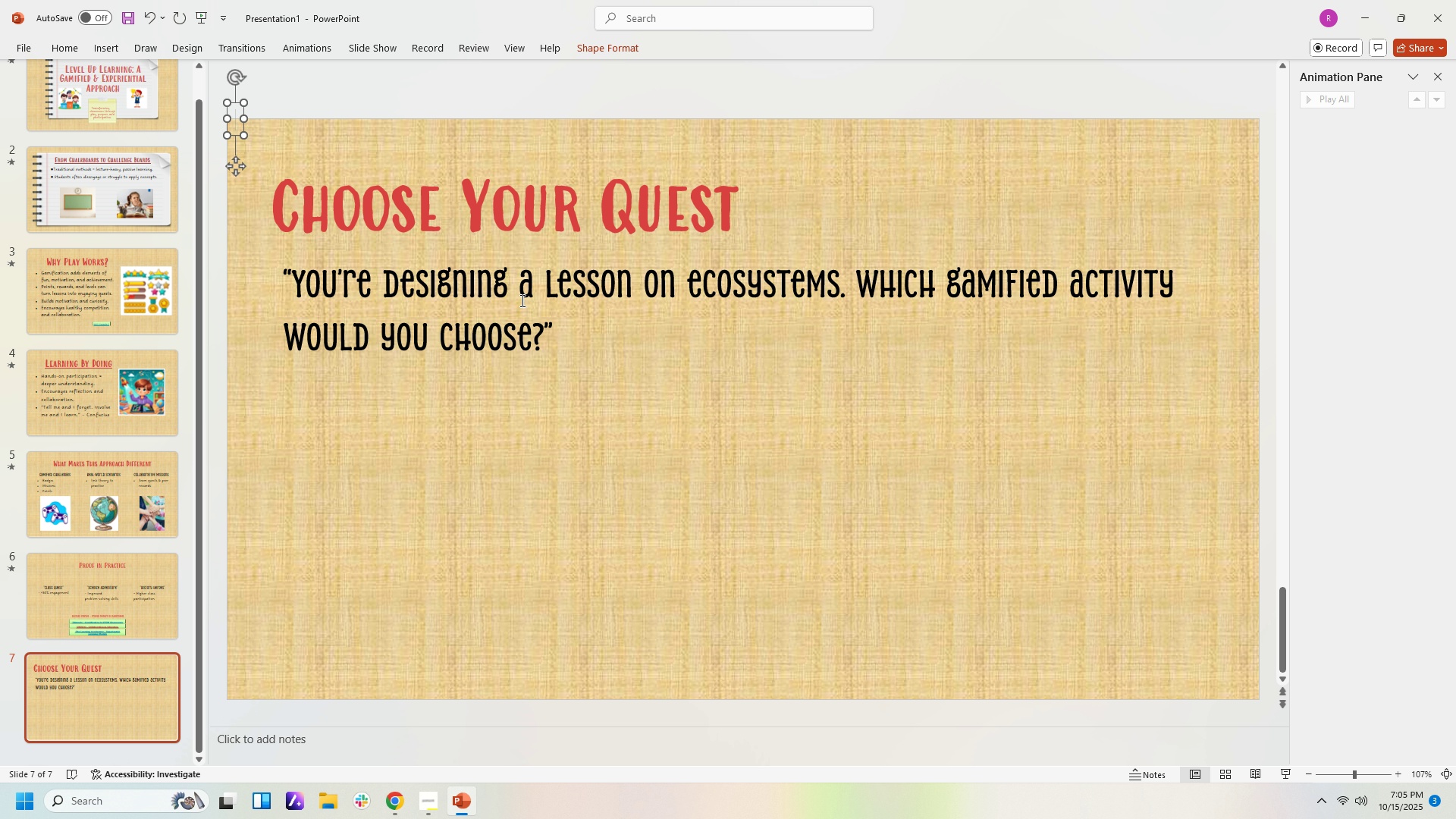 
key(Backspace)
 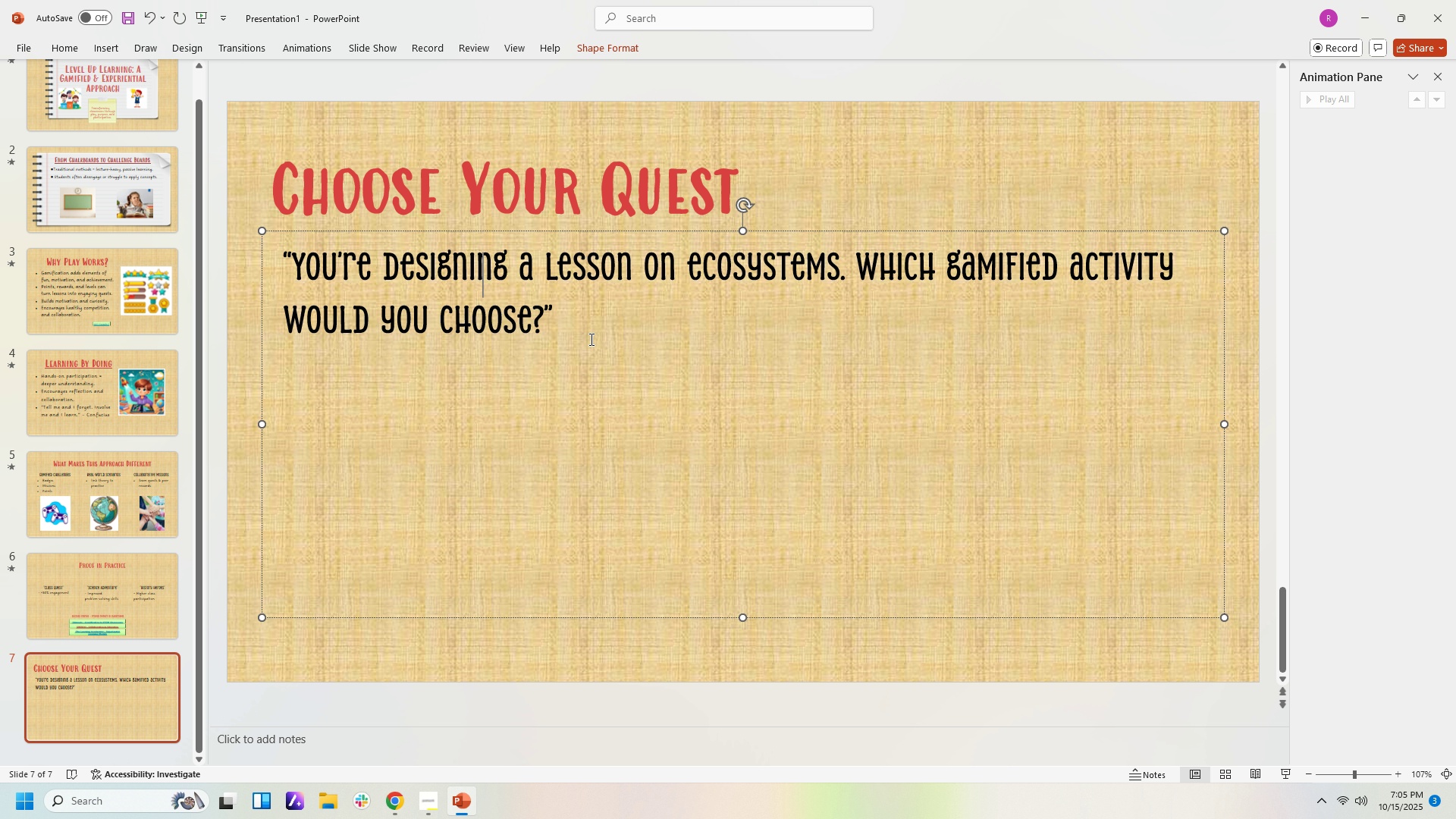 
left_click([590, 339])
 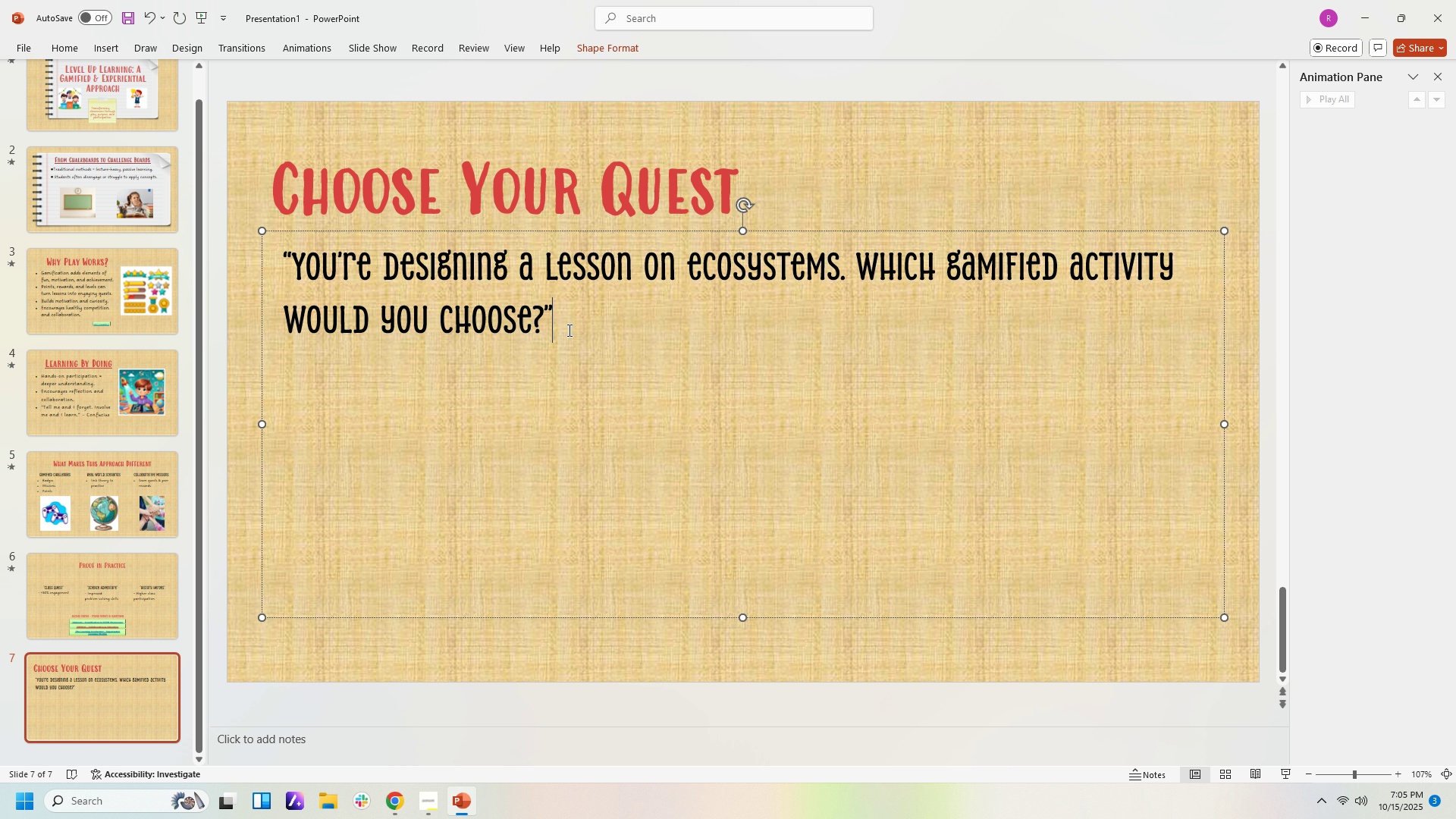 
left_click([568, 330])
 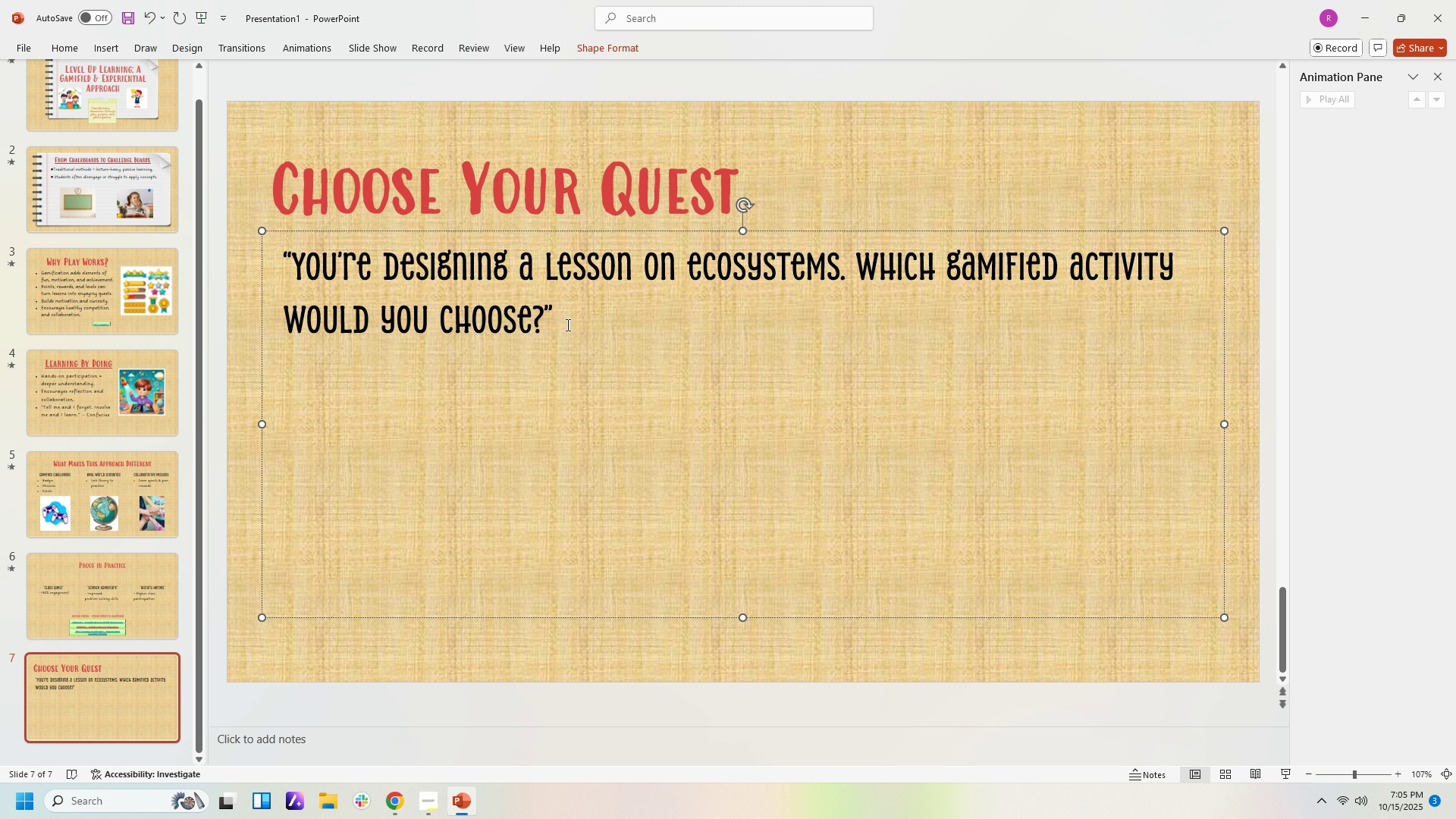 
key(Enter)
 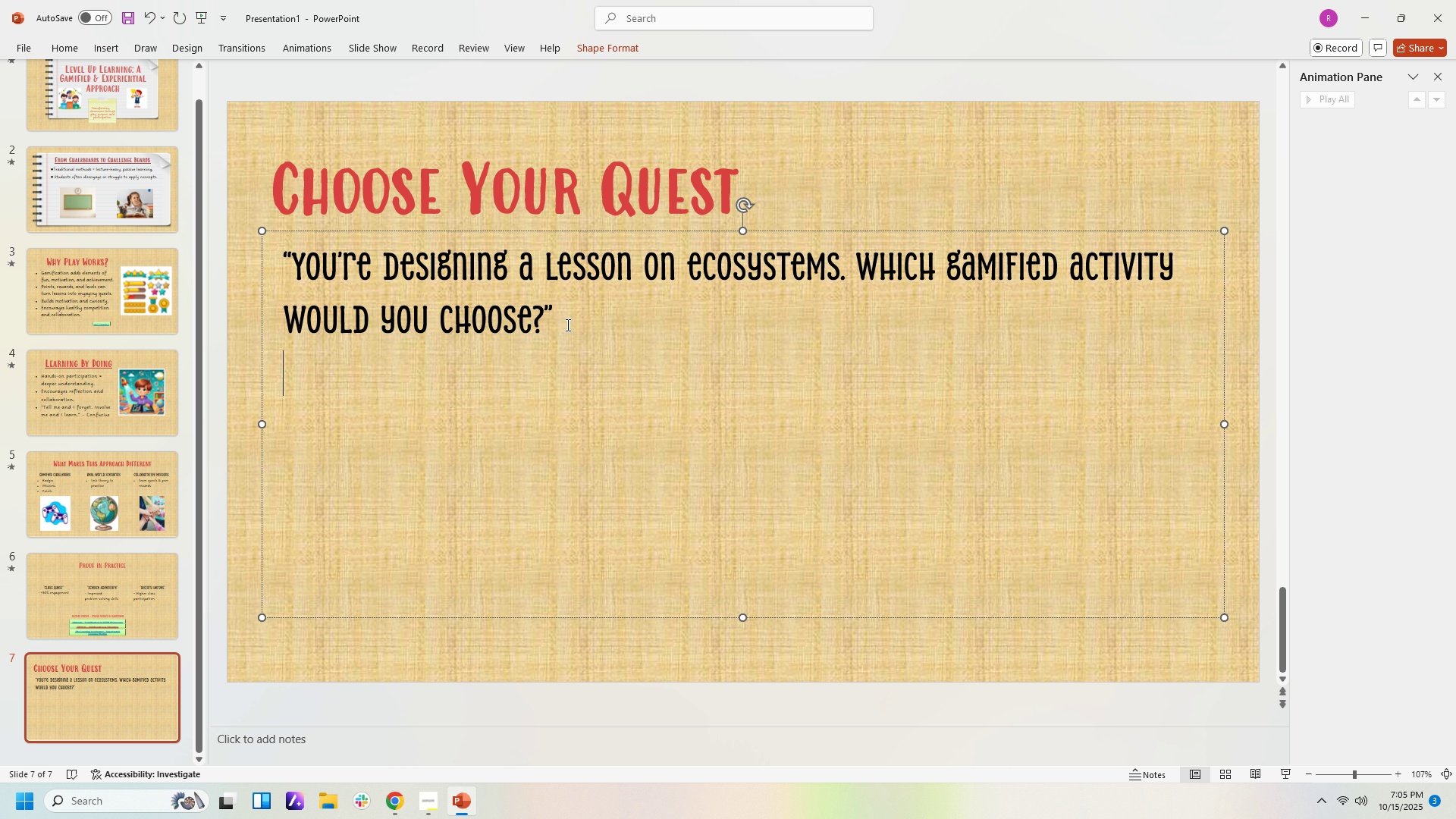 
key(Control+V)
 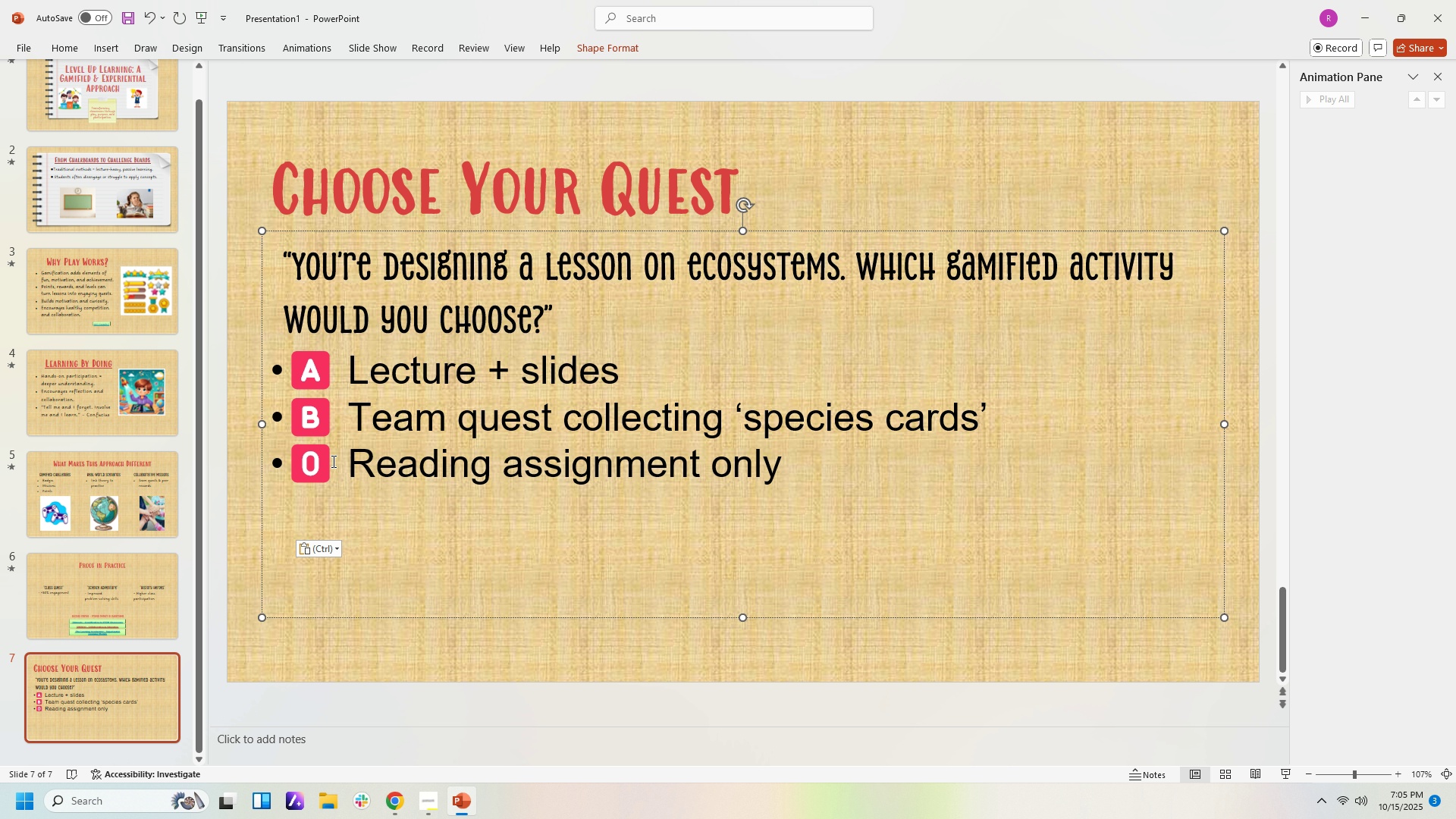 
left_click([317, 463])
 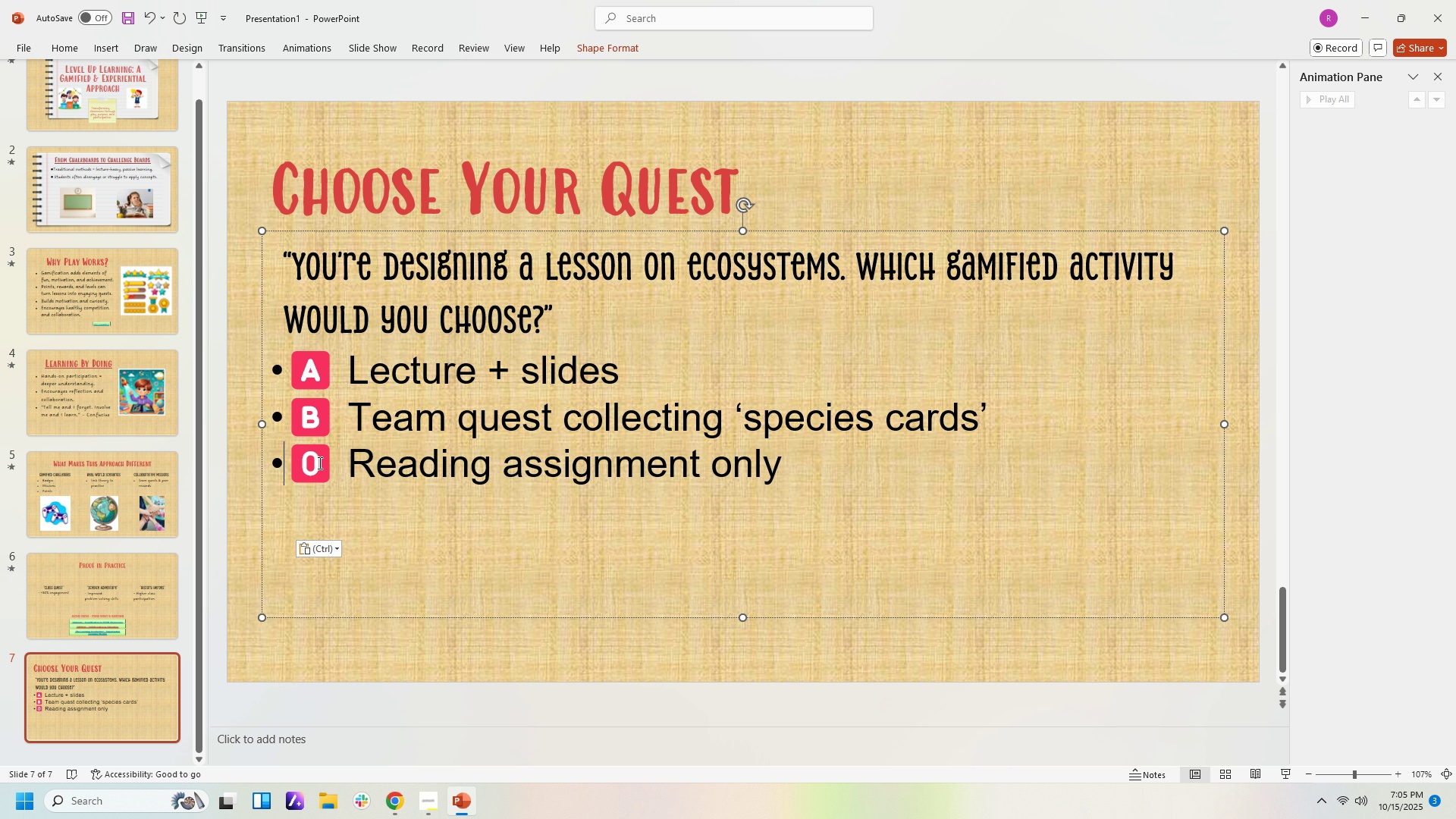 
double_click([318, 463])
 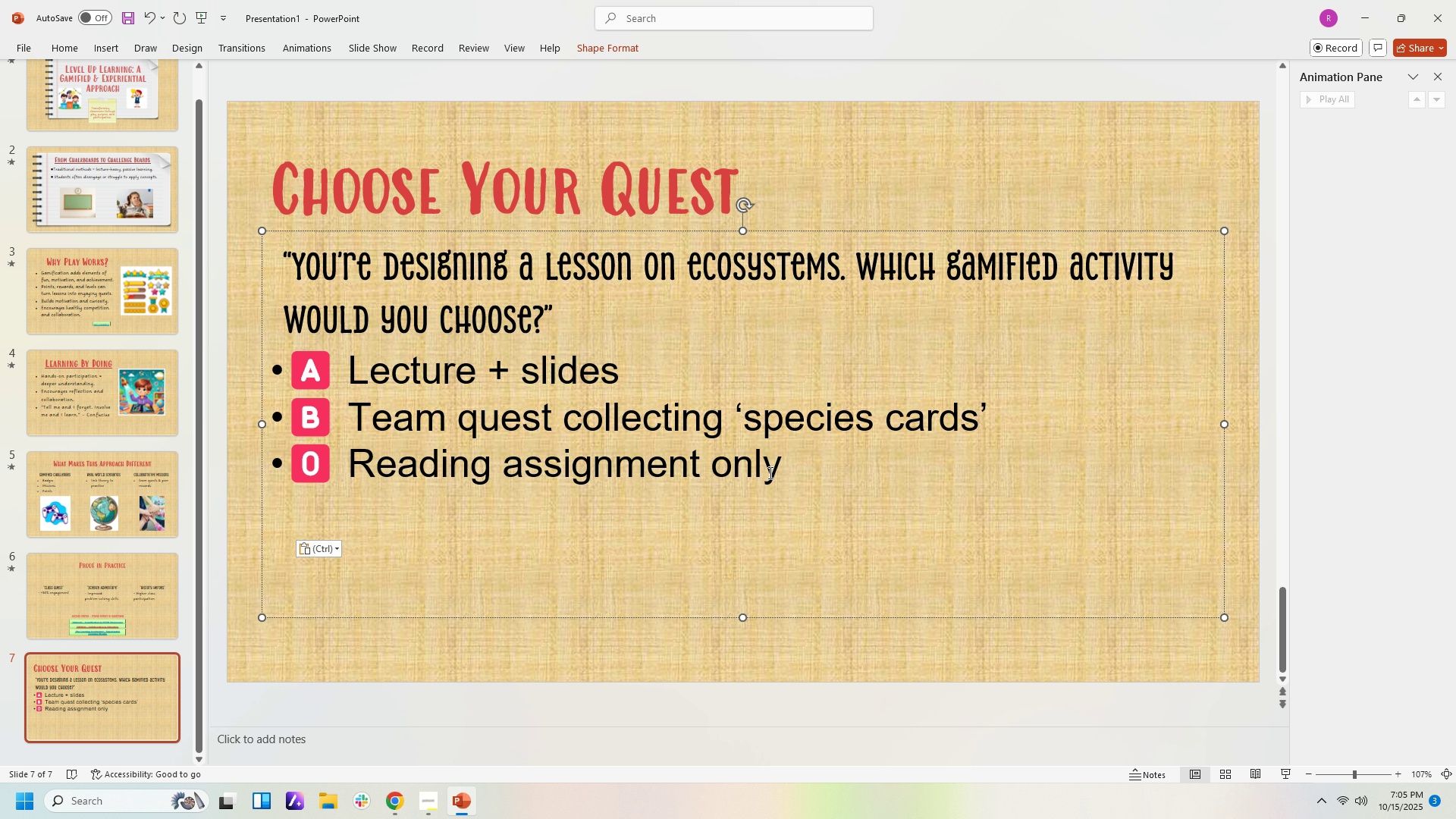 
wait(9.32)
 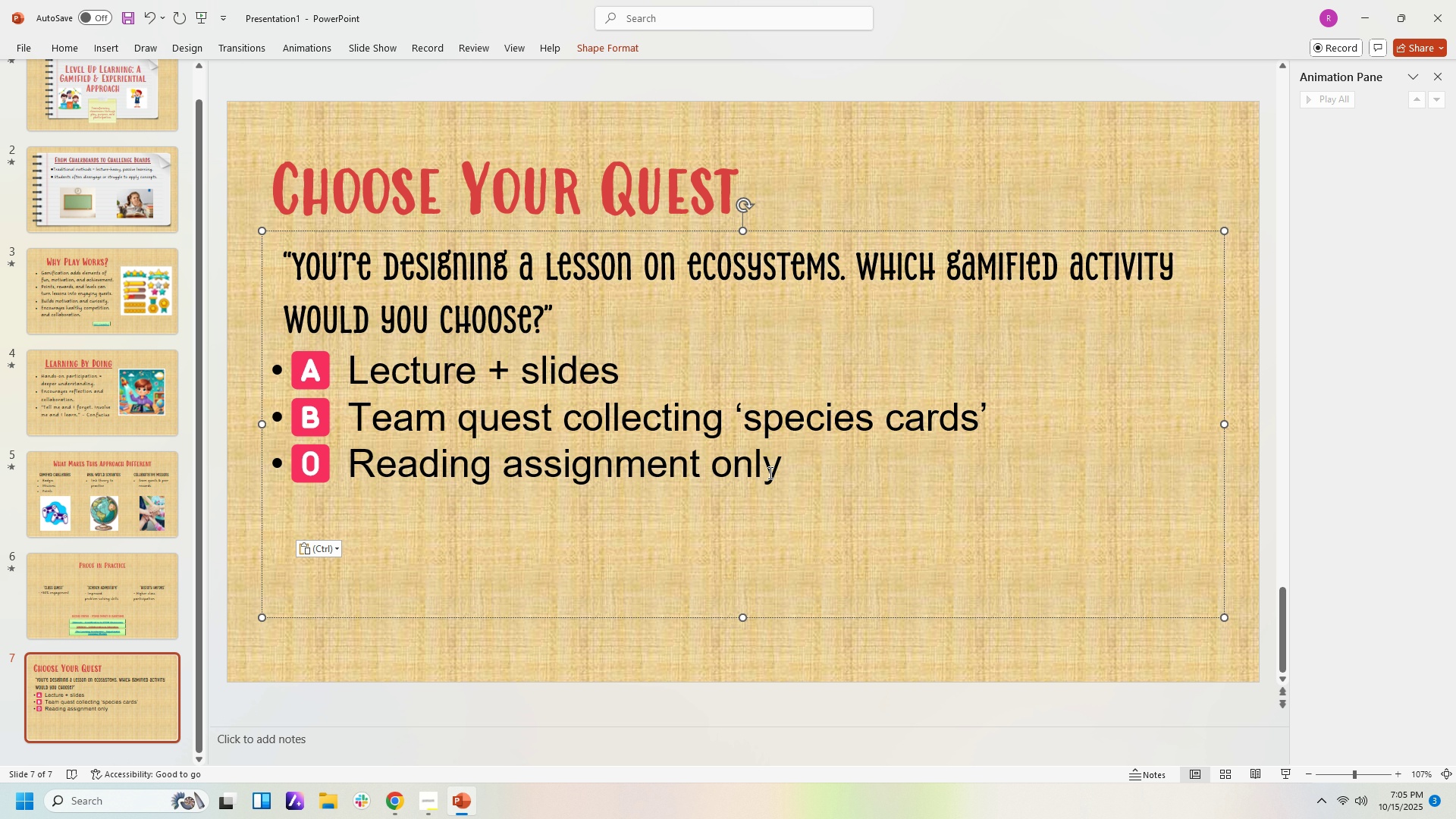 
left_click([283, 74])
 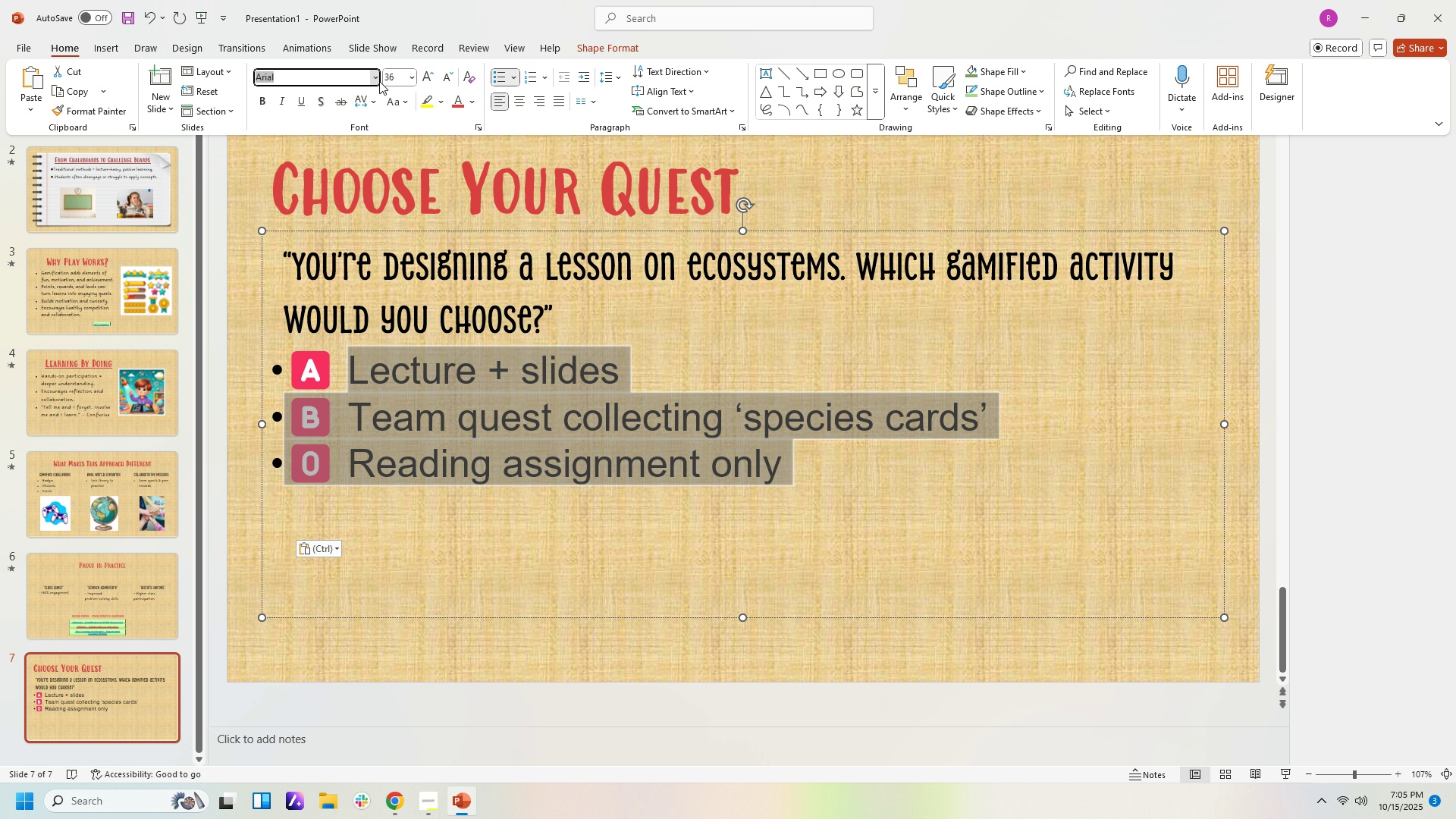 
left_click([379, 81])
 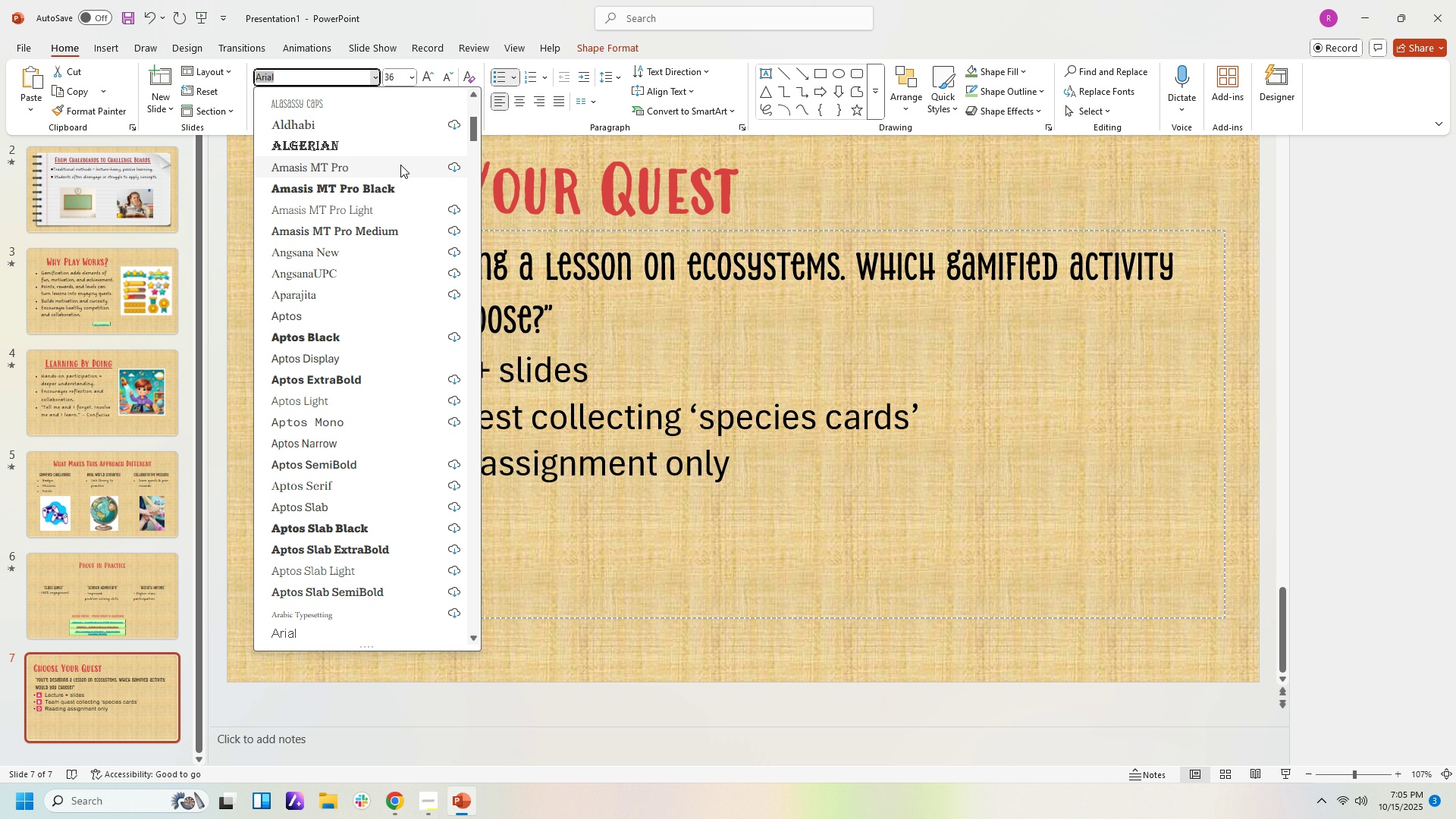 
scroll: coordinate [433, 173], scroll_direction: up, amount: 6.0
 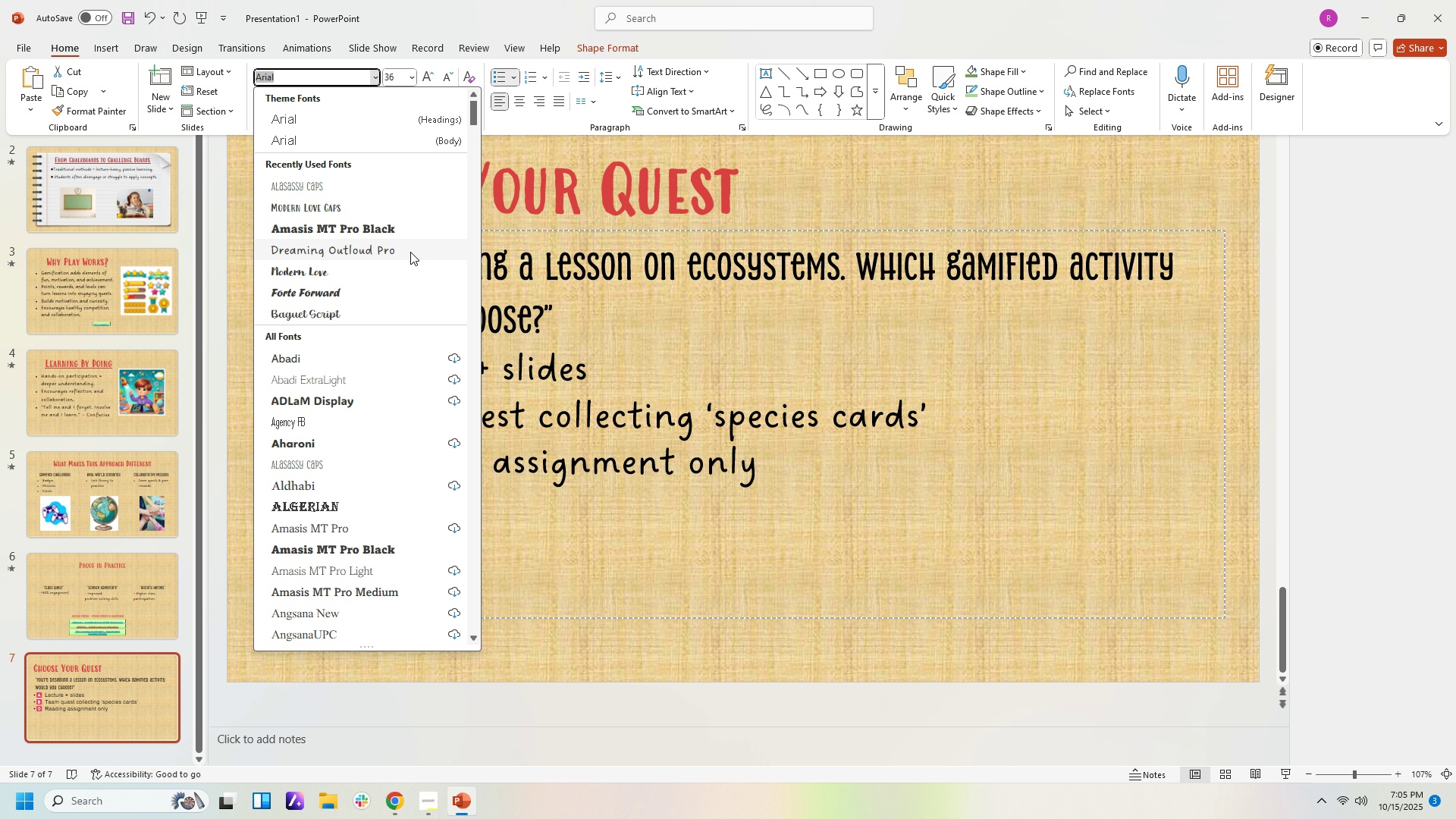 
left_click([410, 252])
 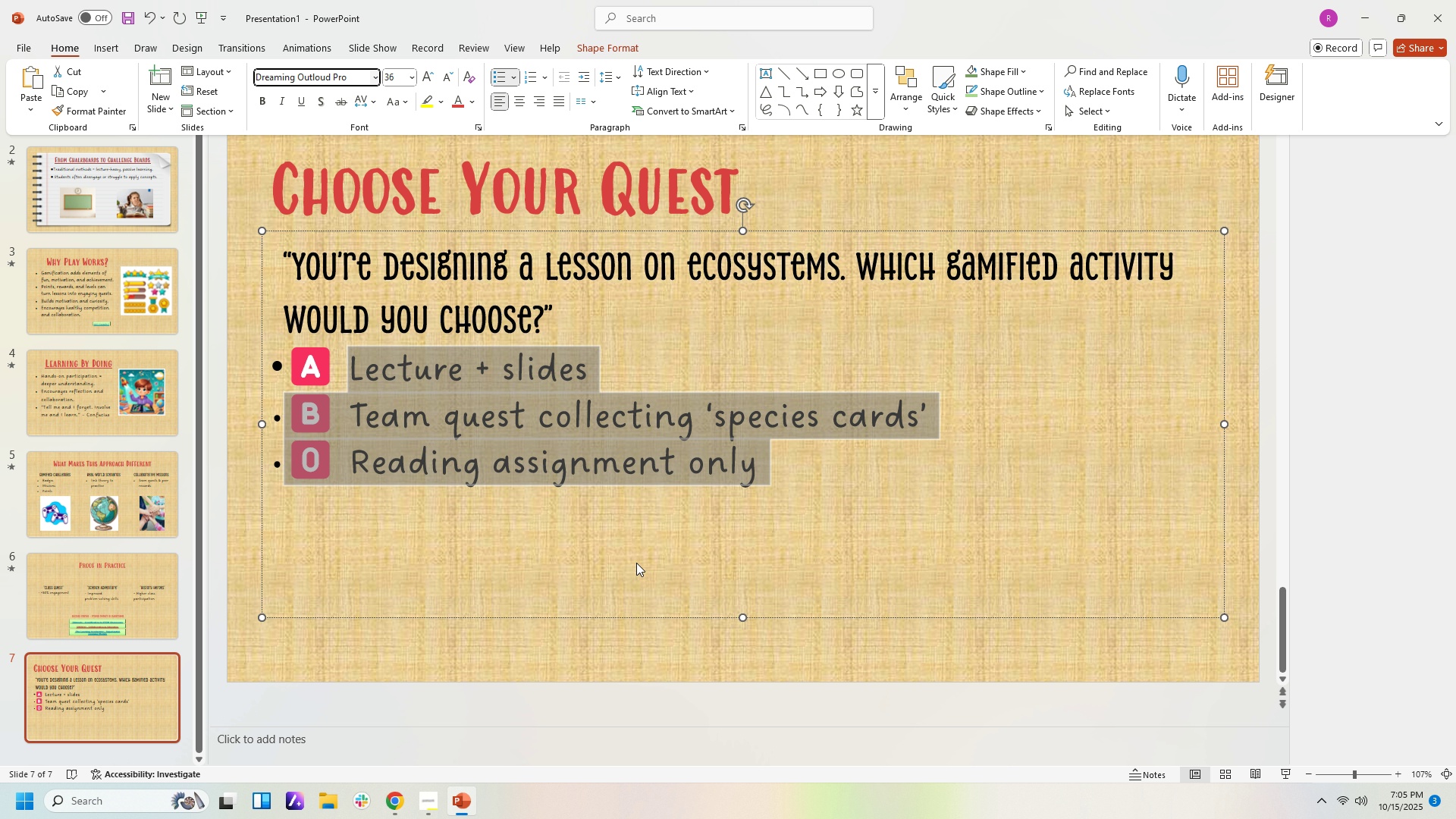 
left_click([639, 563])
 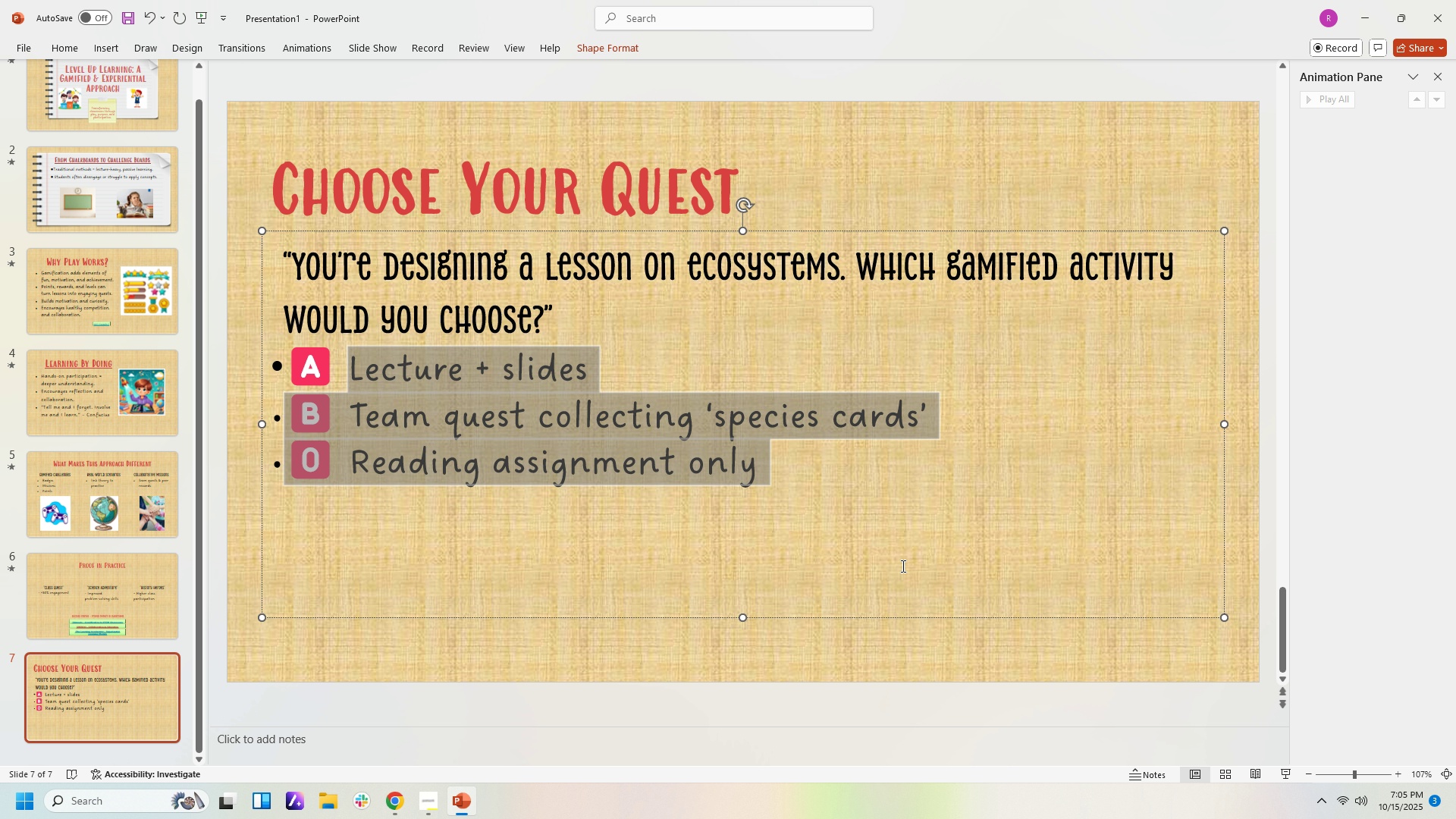 
left_click([902, 566])
 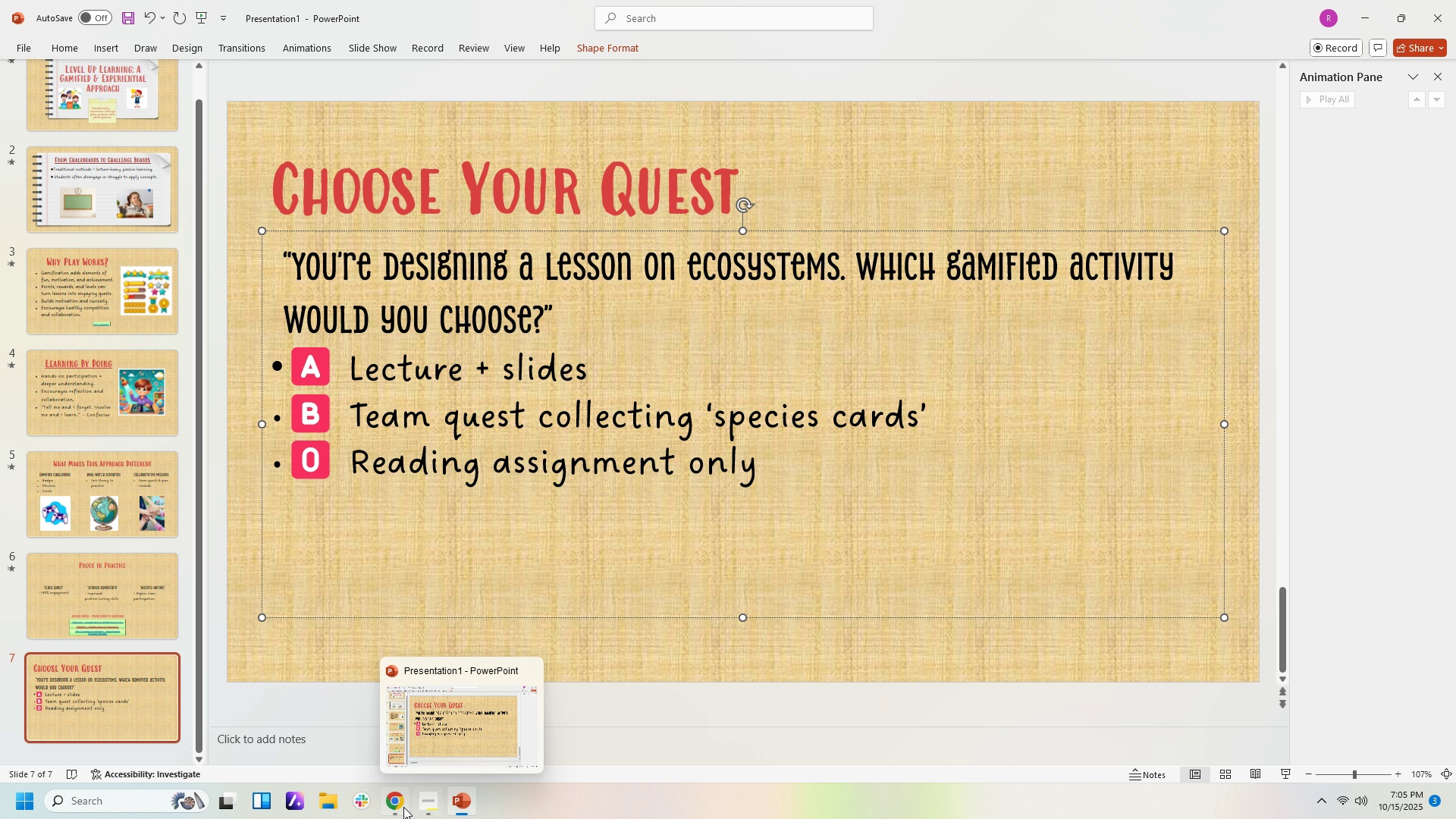 
left_click([472, 804])
 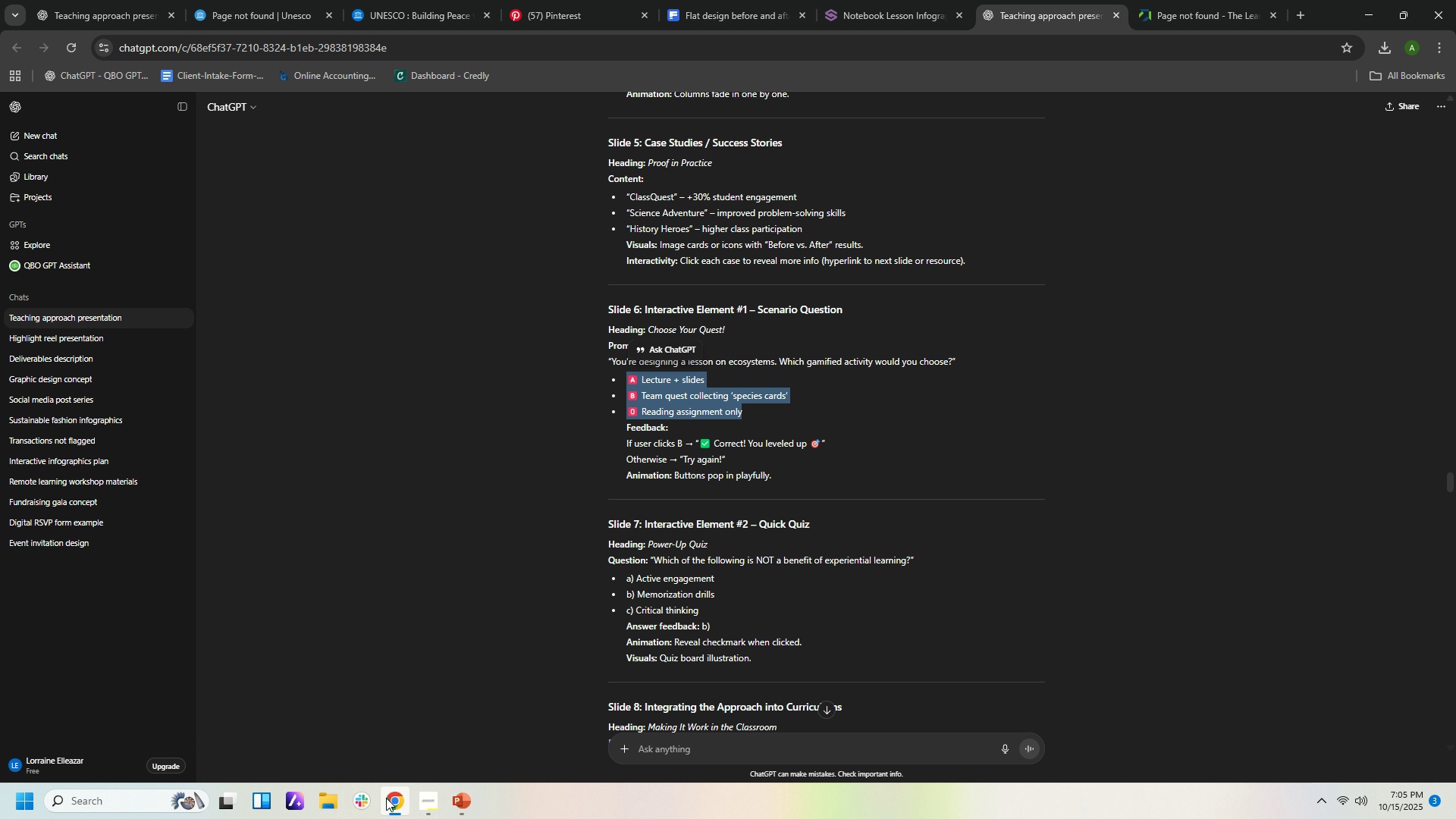 
left_click([385, 799])